 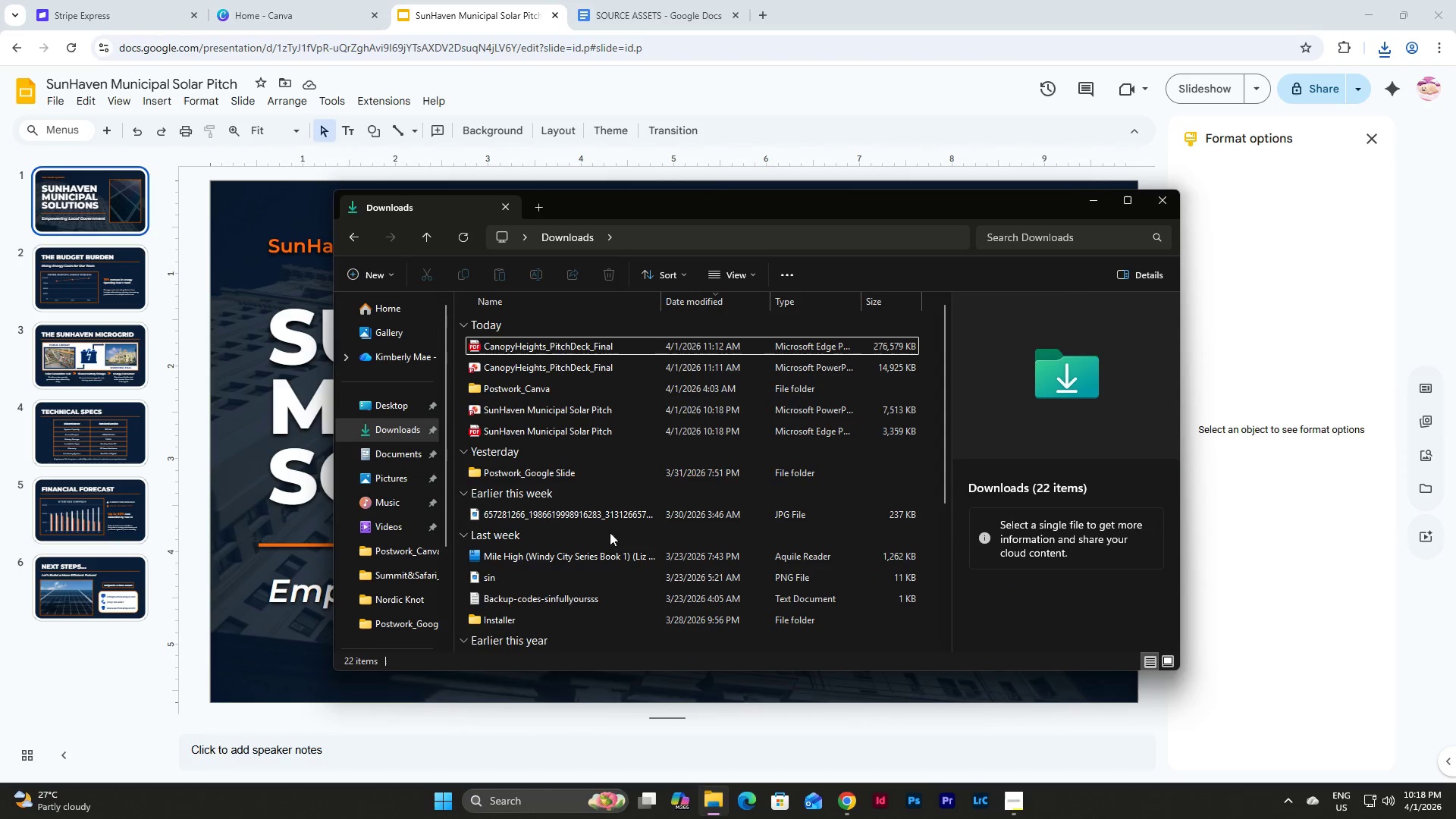 
double_click([592, 369])
 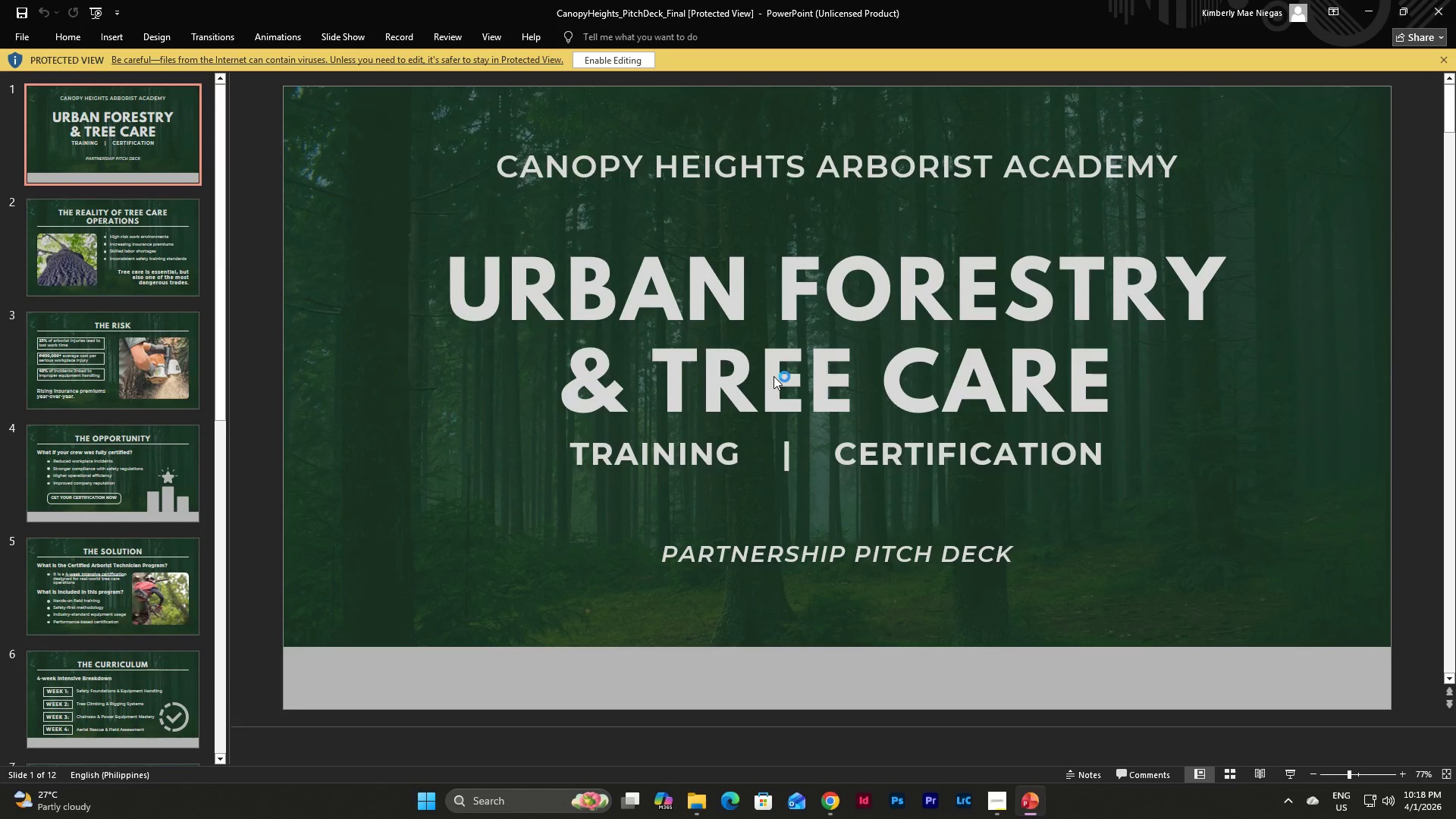 
wait(8.22)
 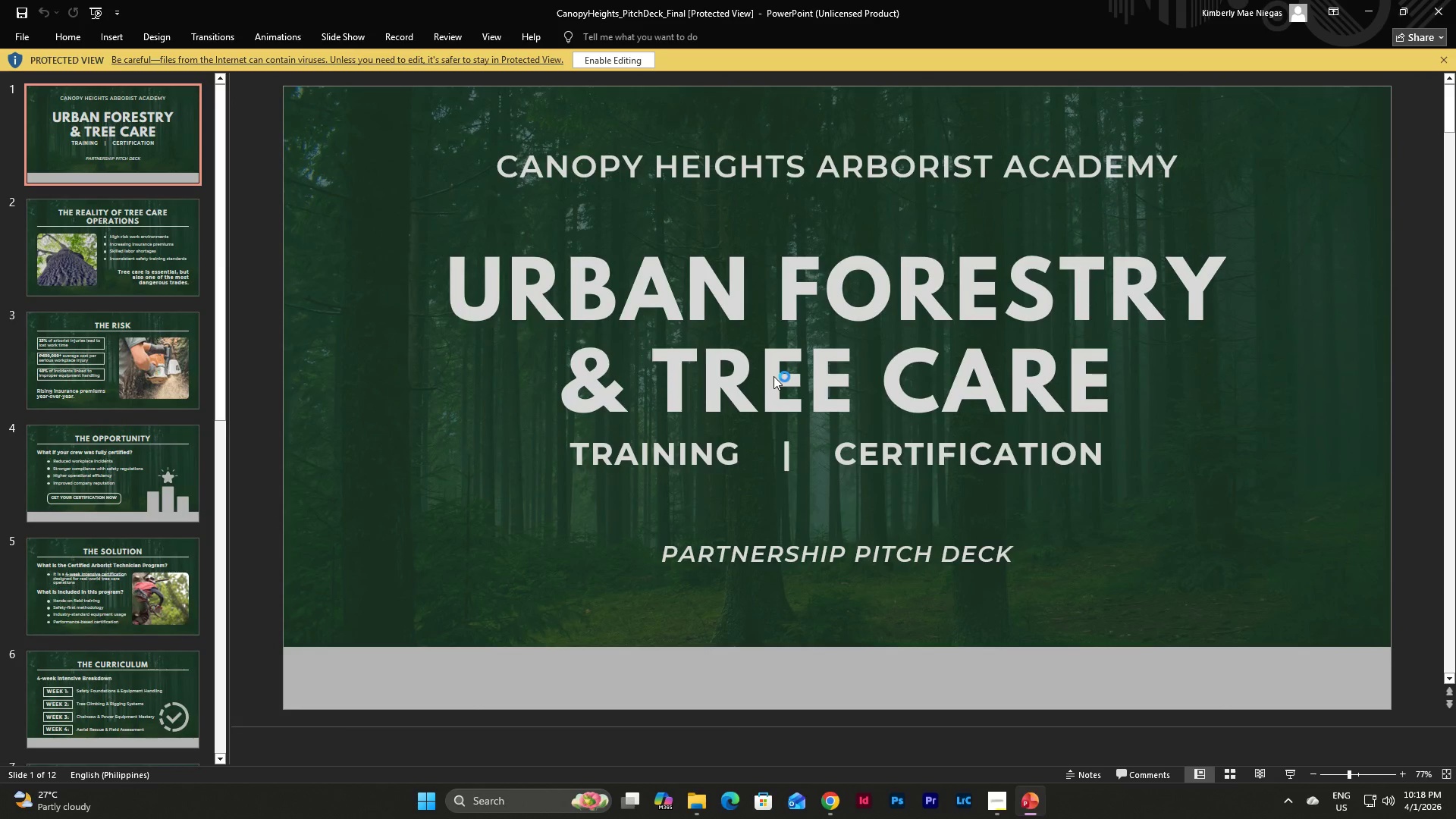 
left_click([1440, 11])
 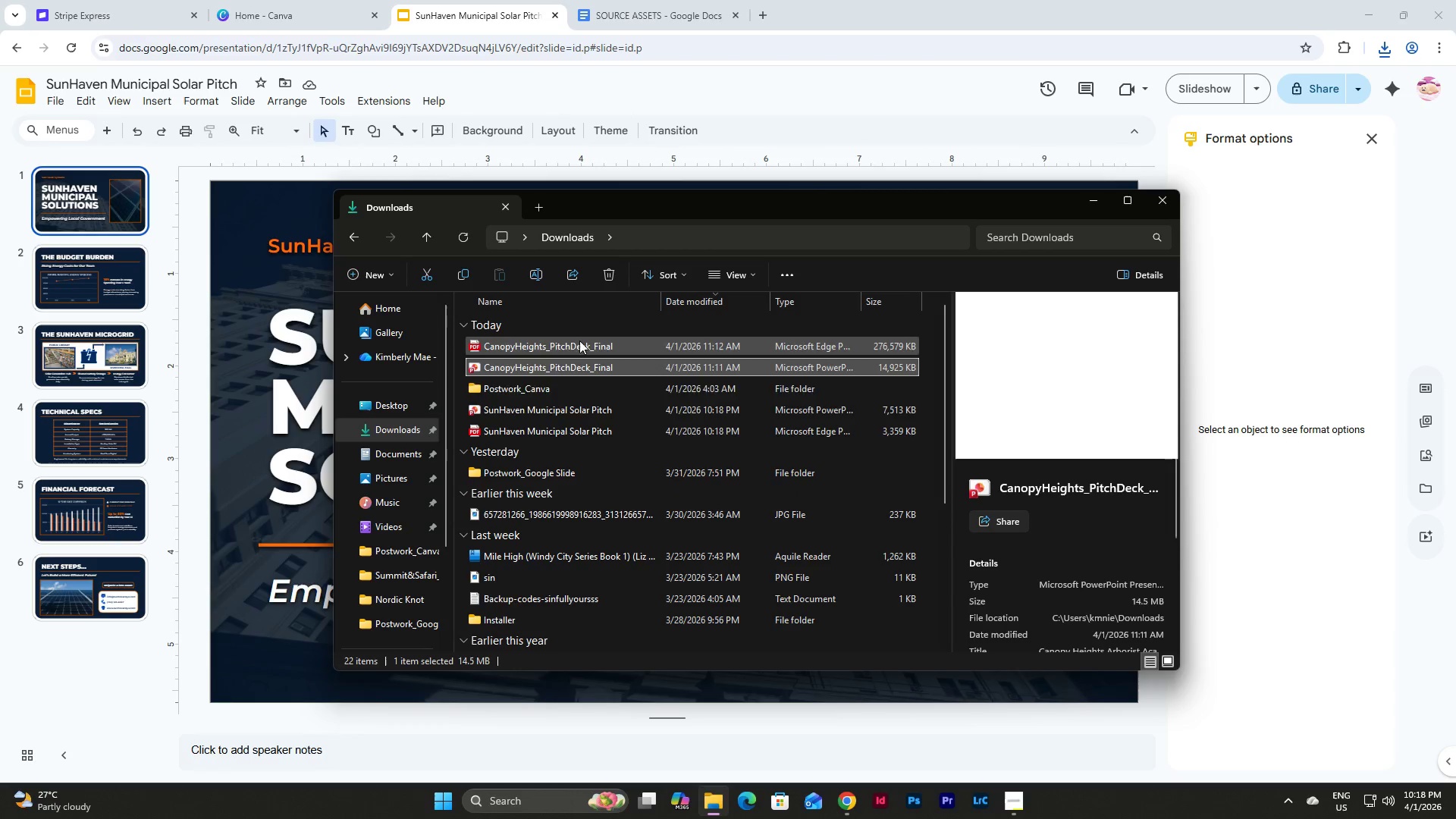 
left_click([561, 400])
 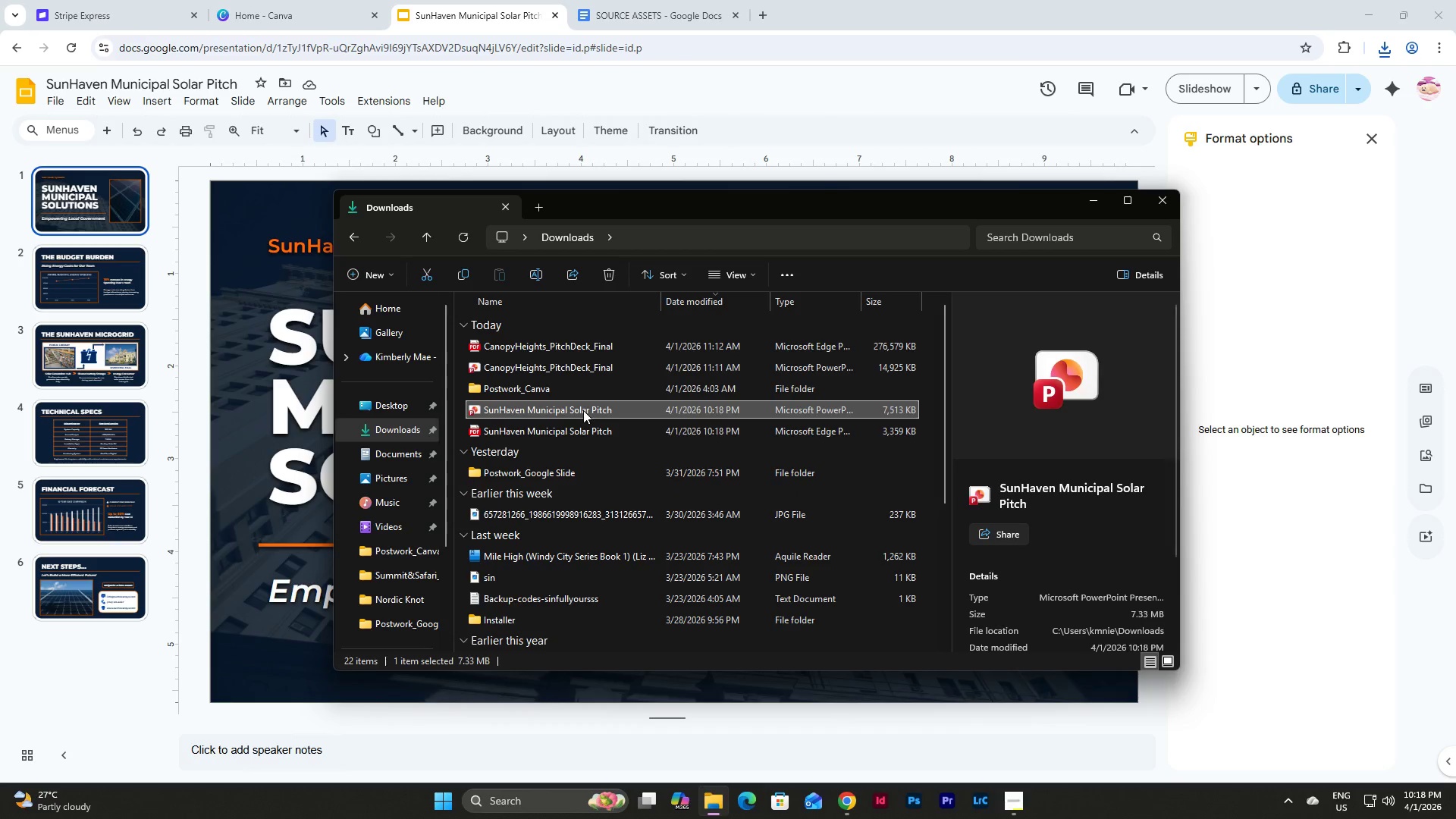 
double_click([583, 410])
 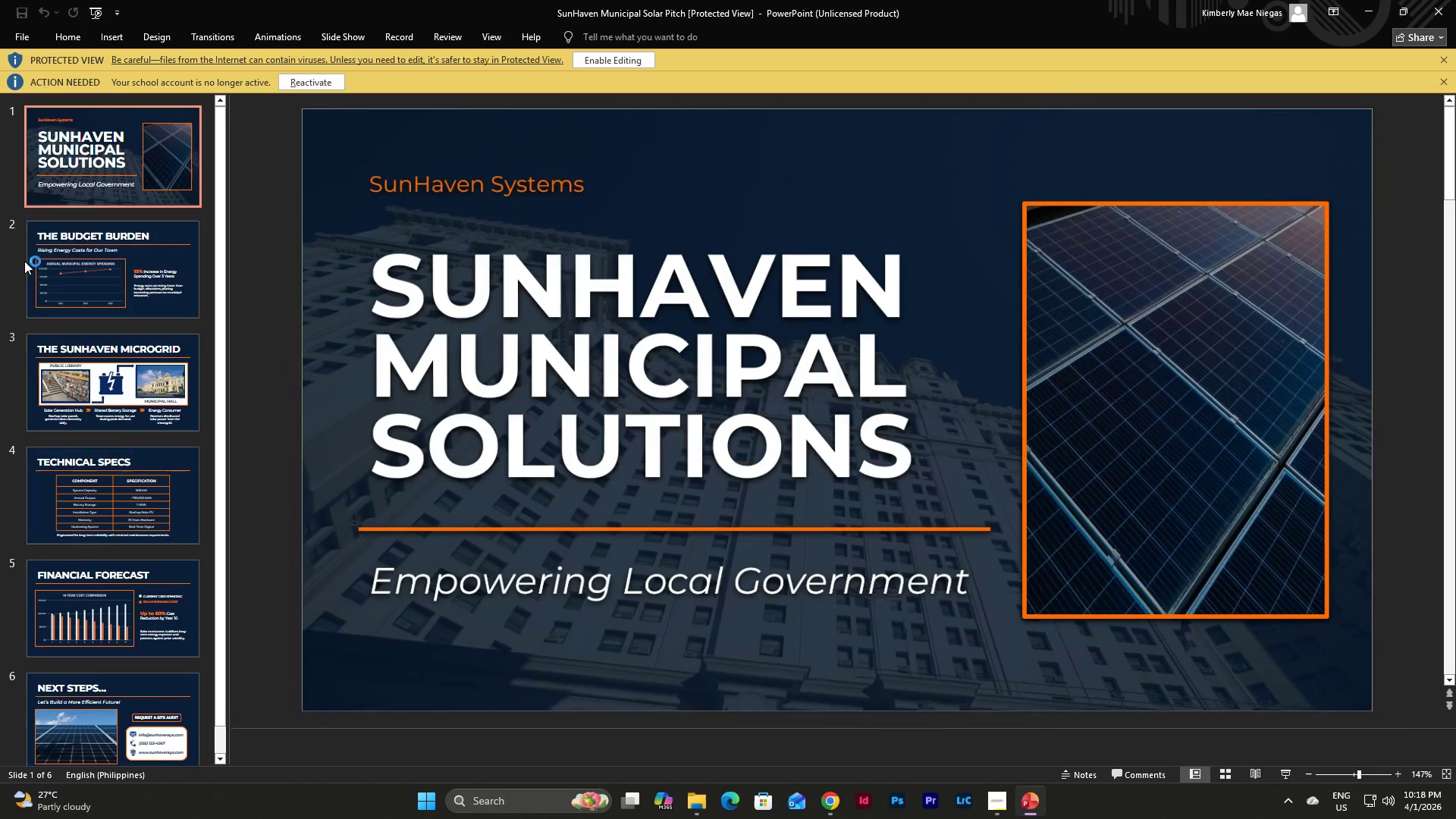 
wait(5.36)
 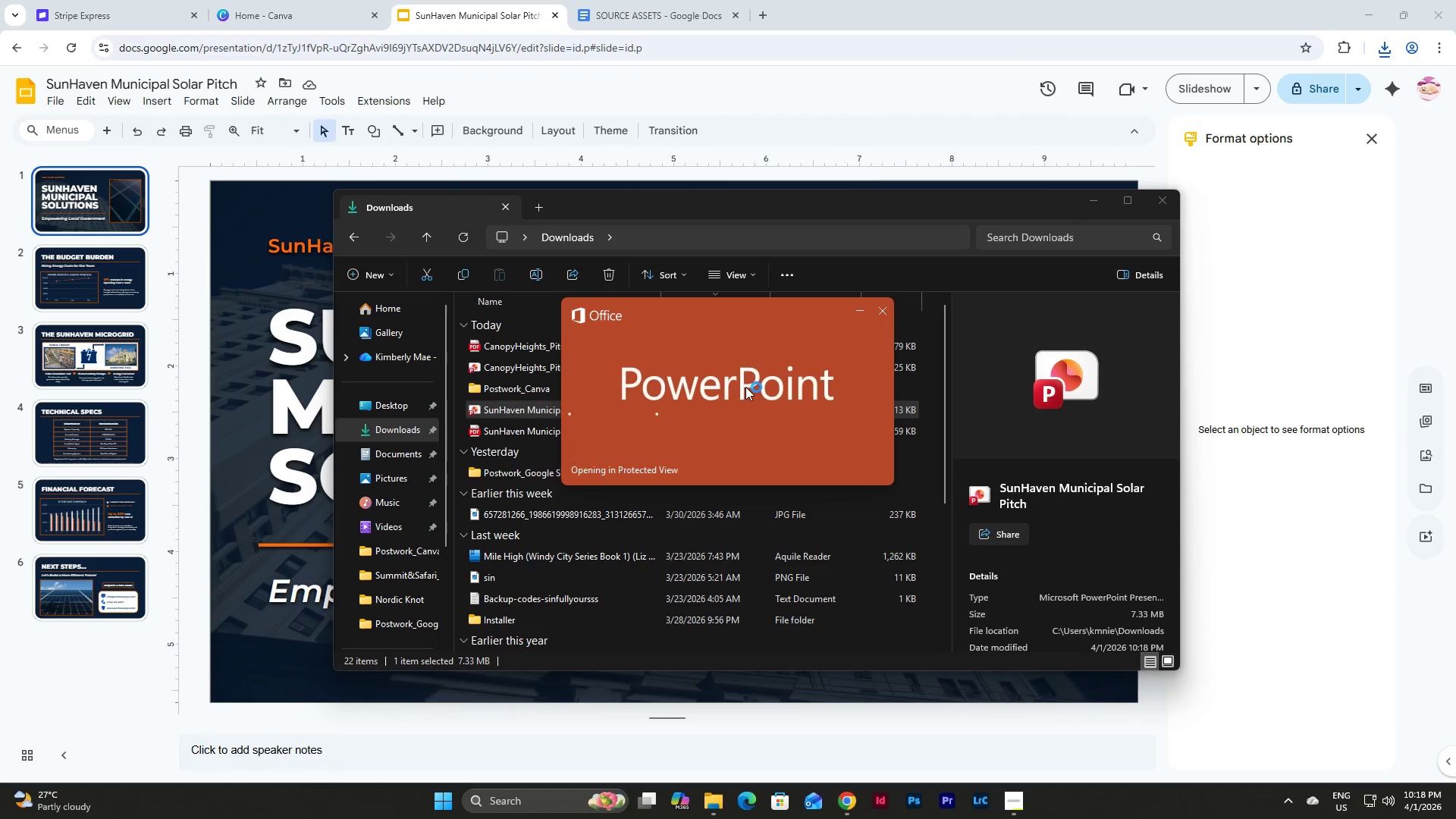 
scroll: coordinate [106, 331], scroll_direction: down, amount: 5.0
 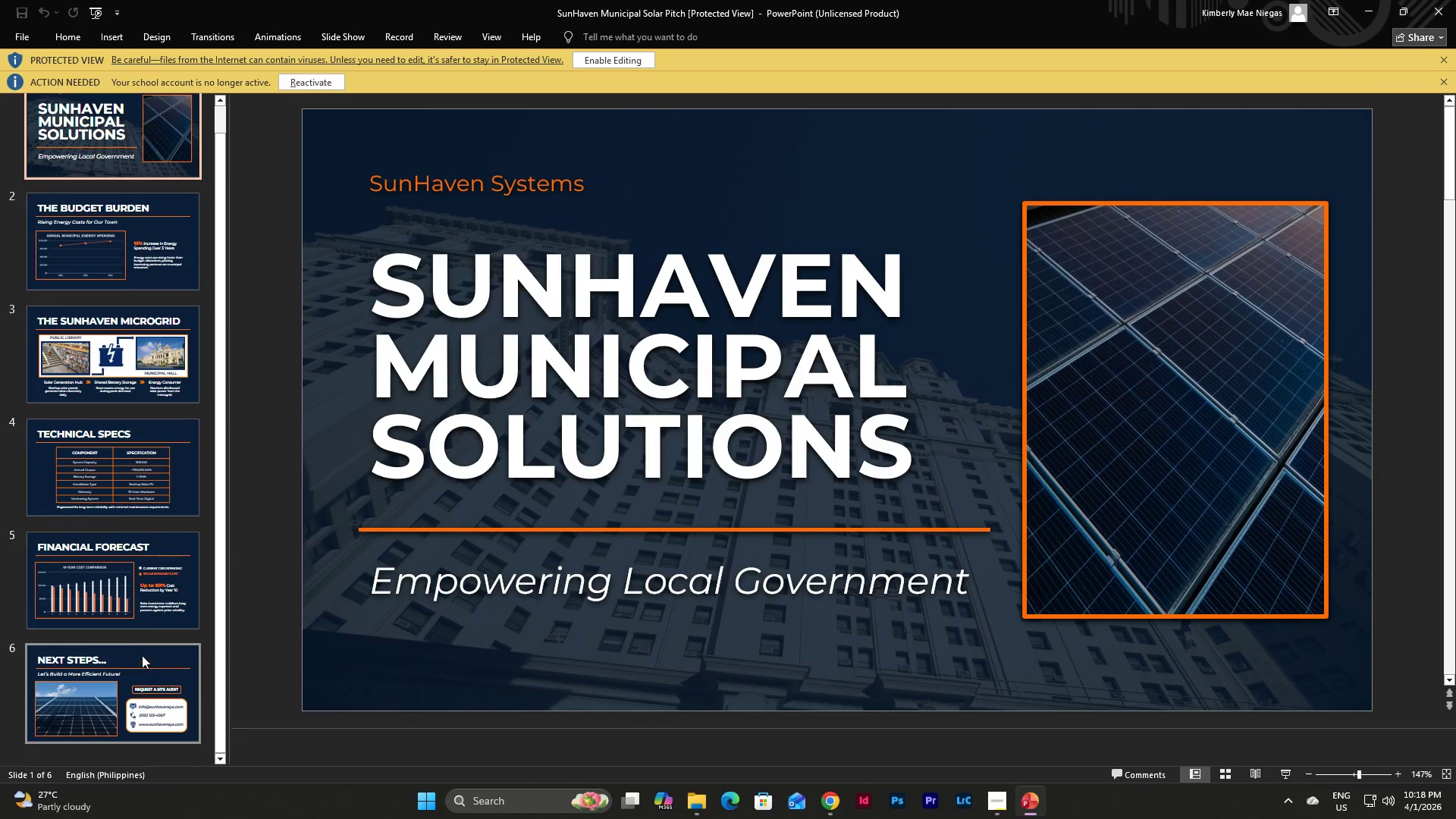 
left_click([159, 350])
 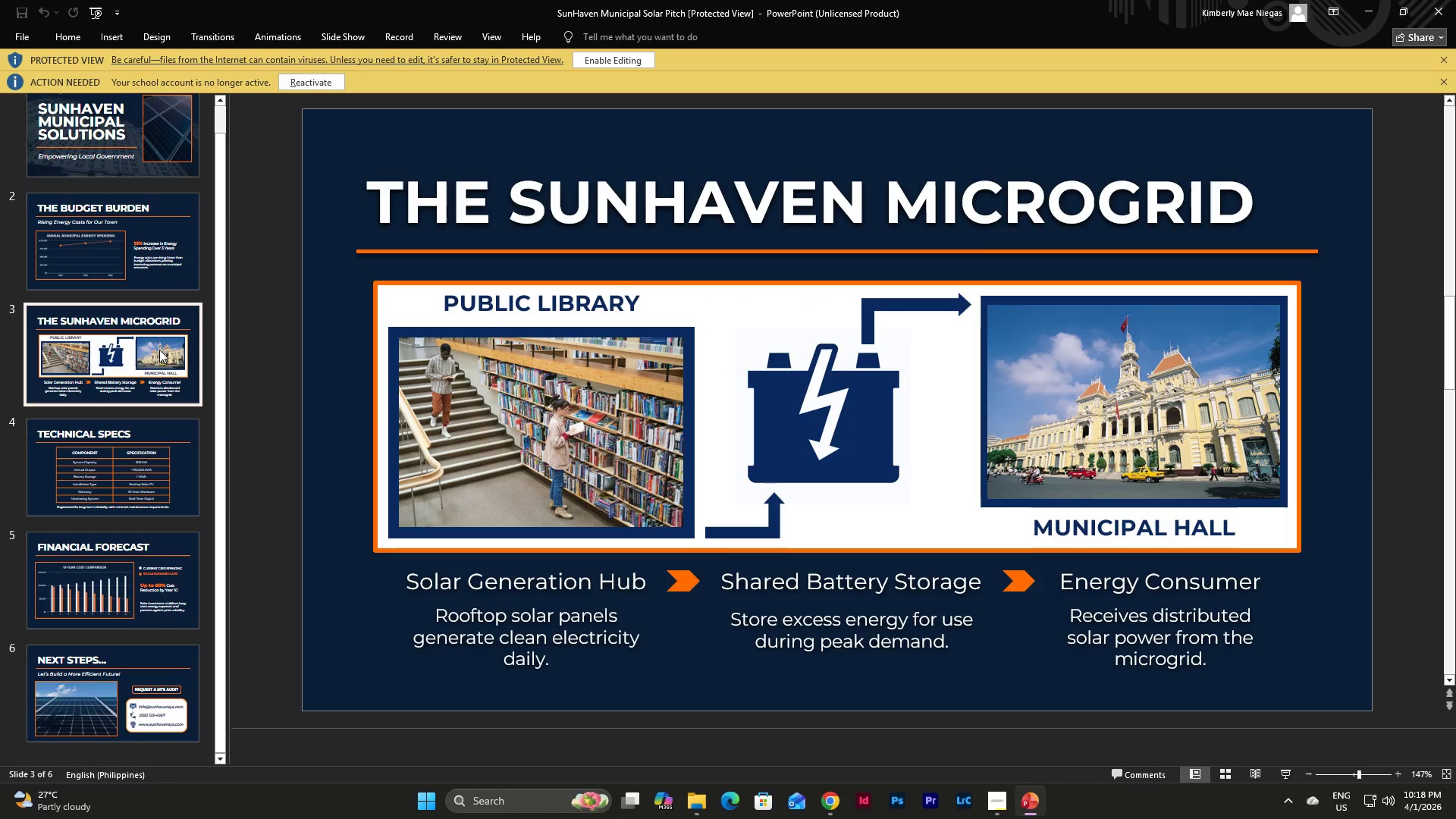 
wait(7.08)
 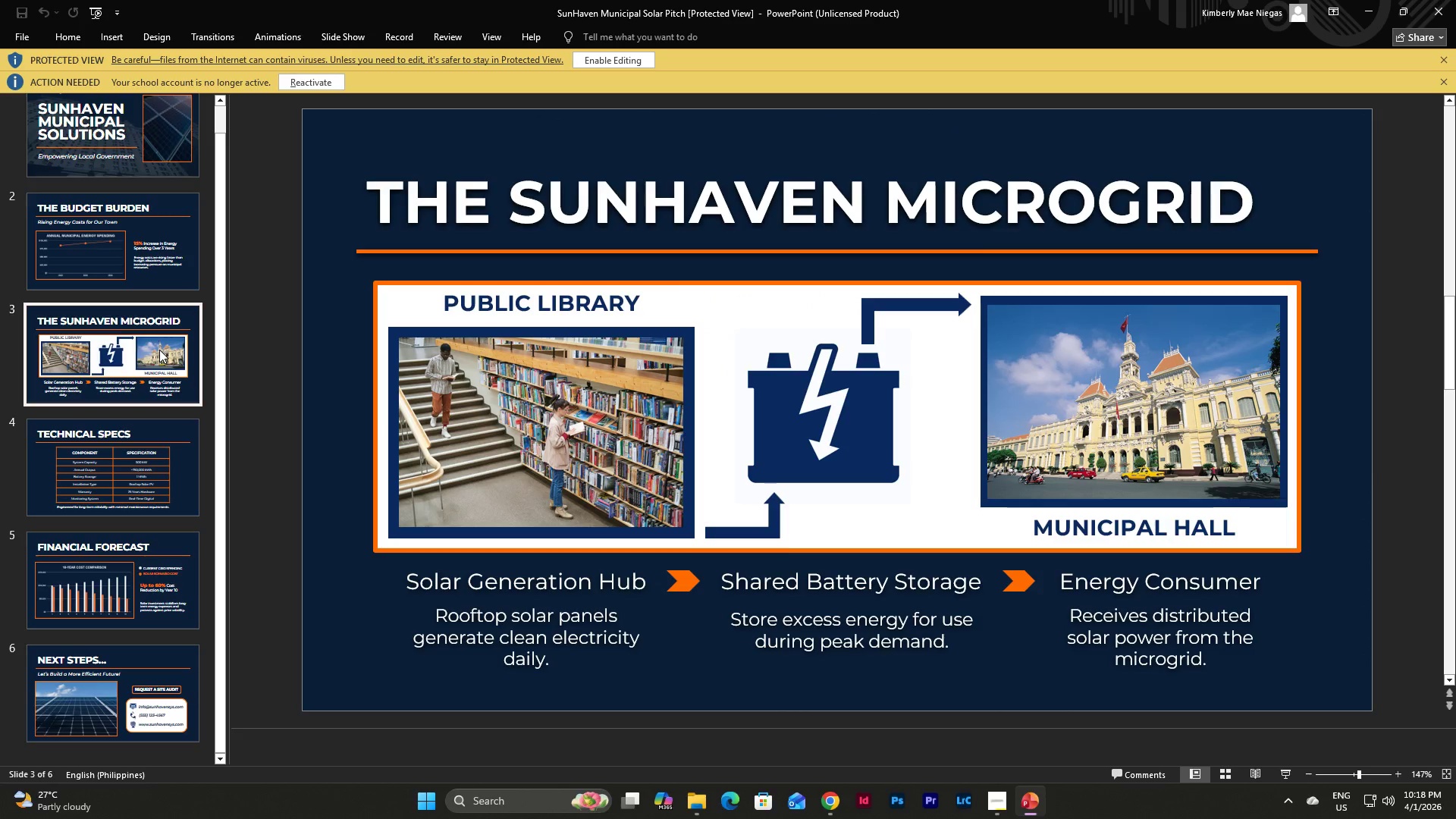 
left_click([136, 450])
 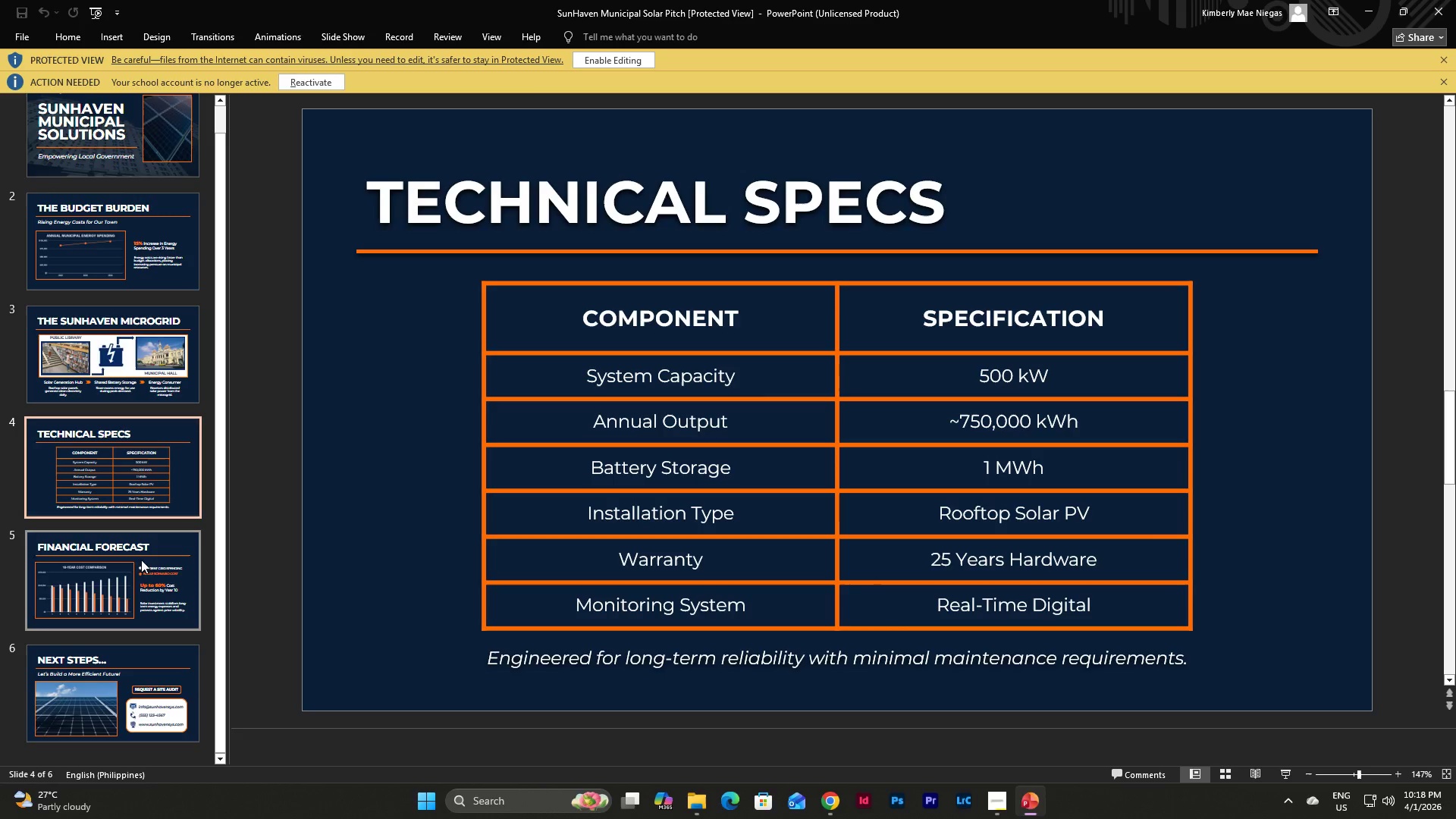 
left_click([141, 570])
 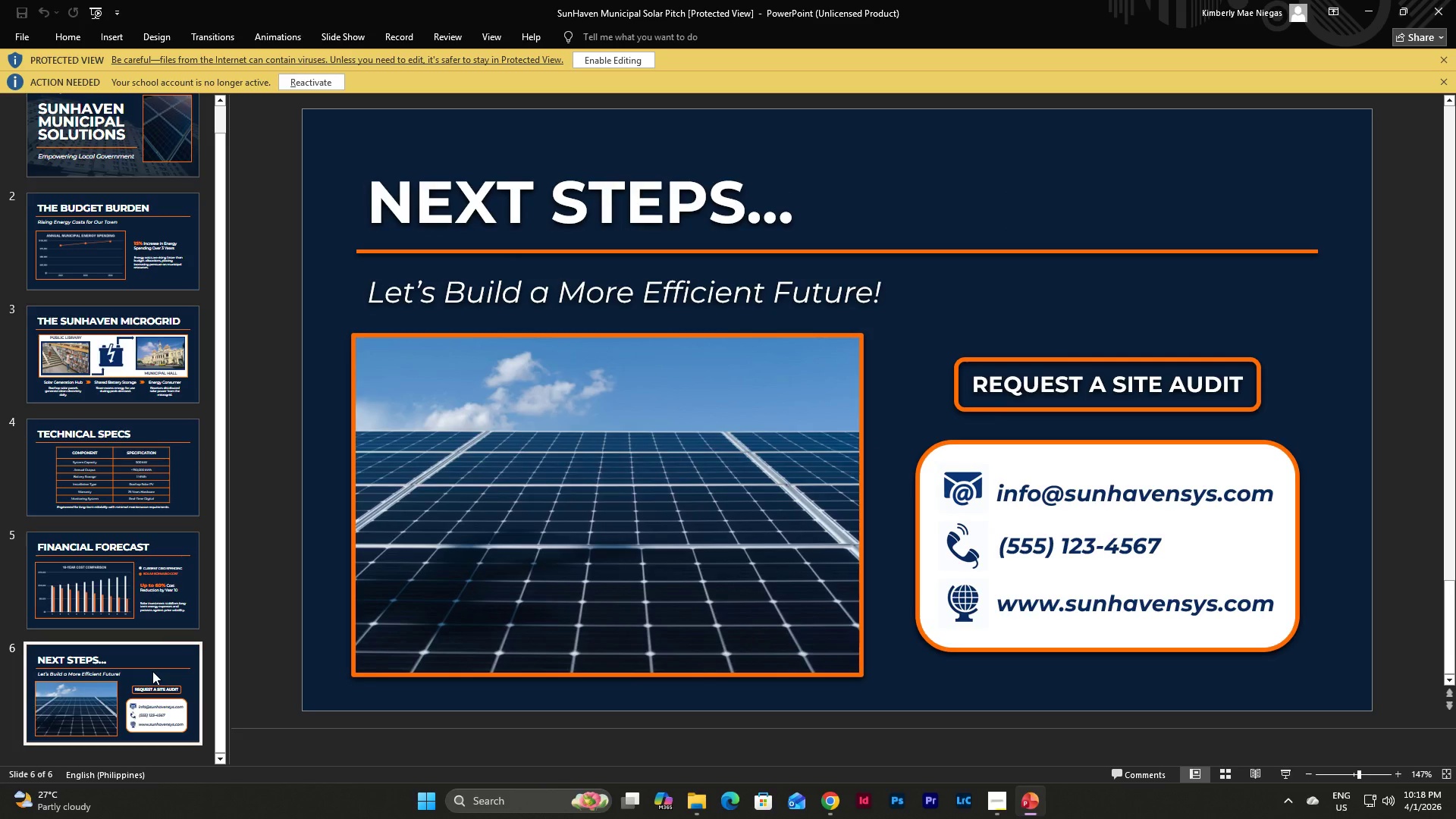 
mouse_move([169, 290])
 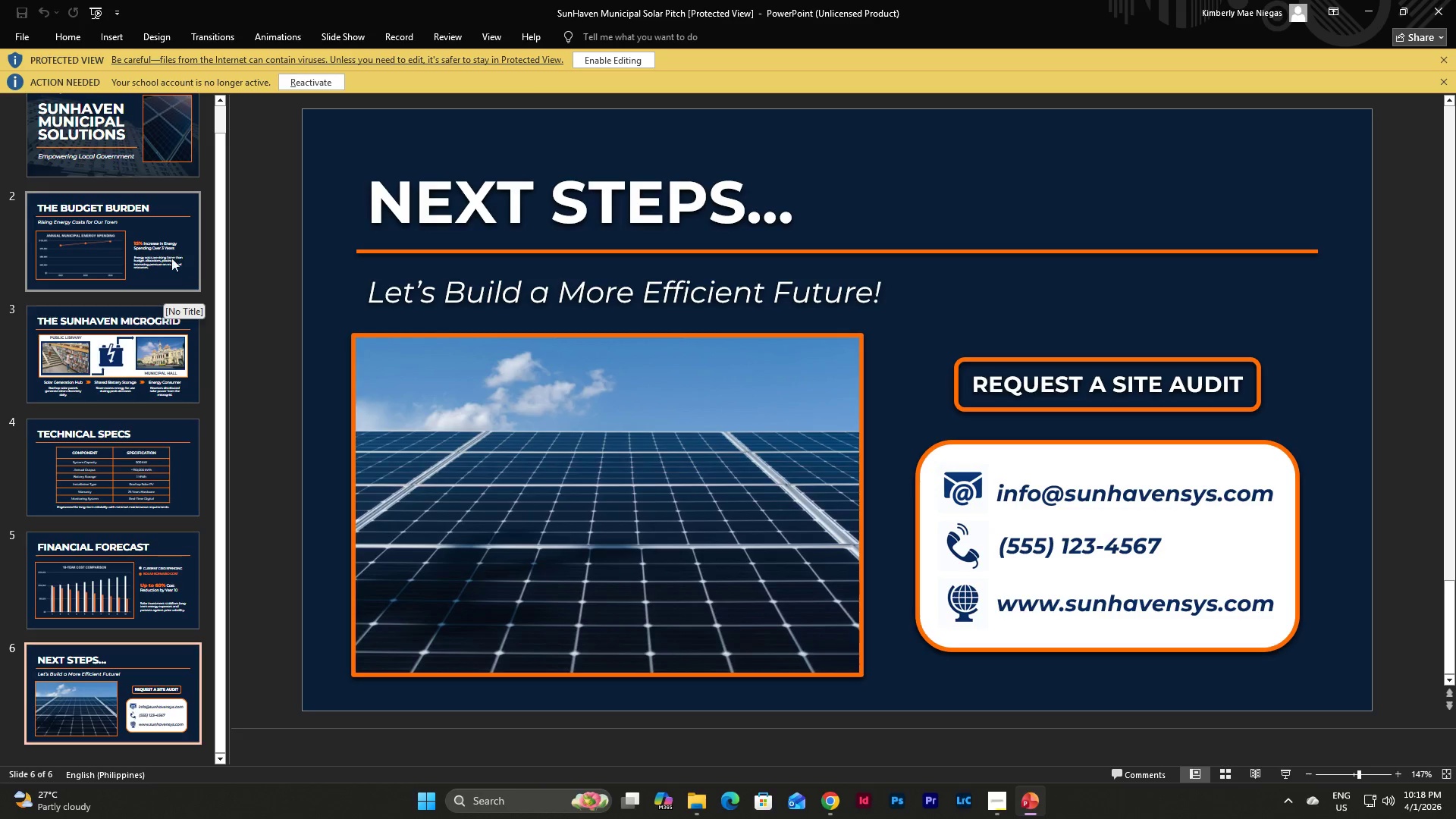 
left_click([171, 251])
 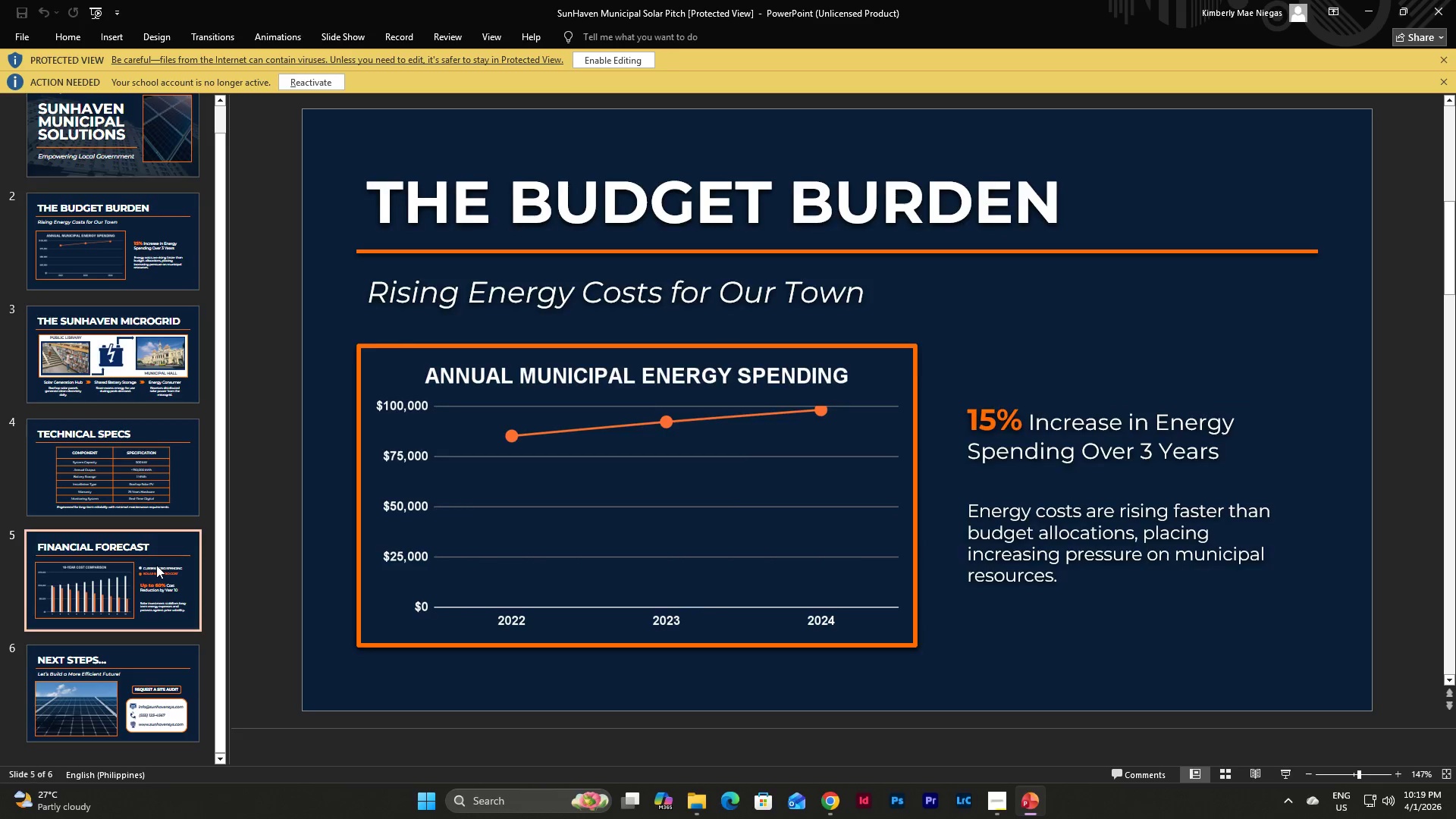 
left_click([164, 476])
 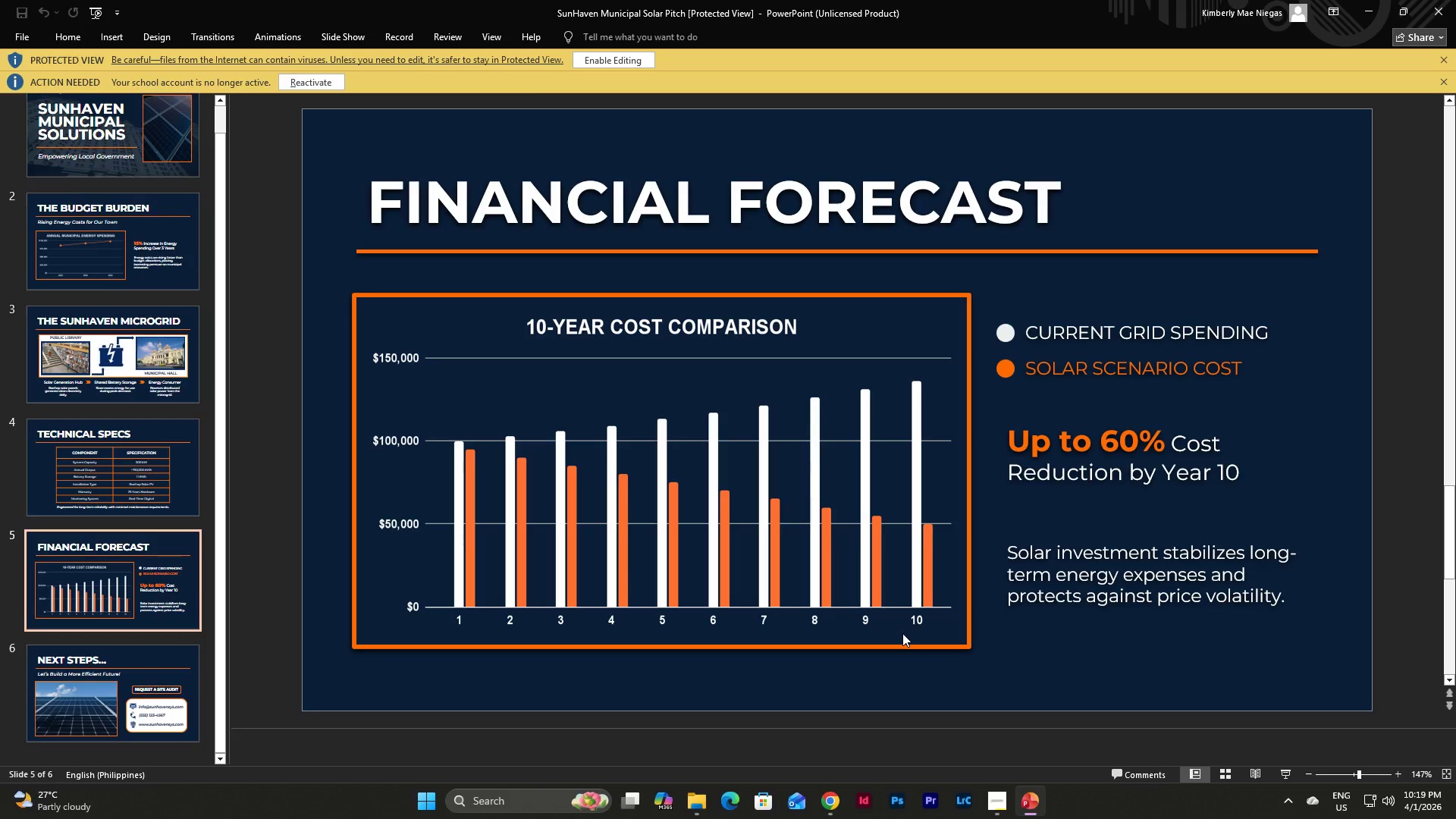 
wait(17.78)
 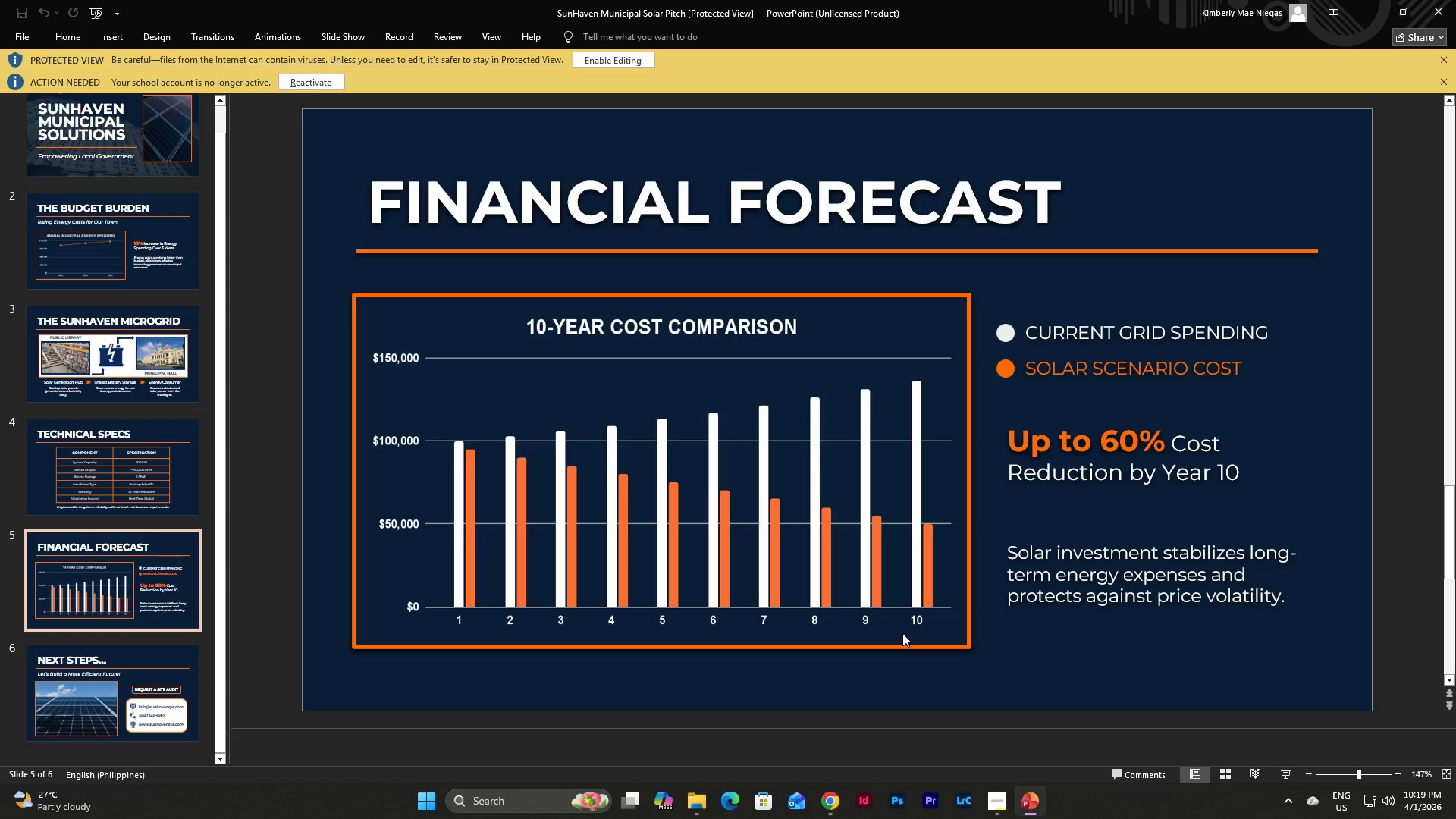 
scroll: coordinate [178, 431], scroll_direction: up, amount: 4.0
 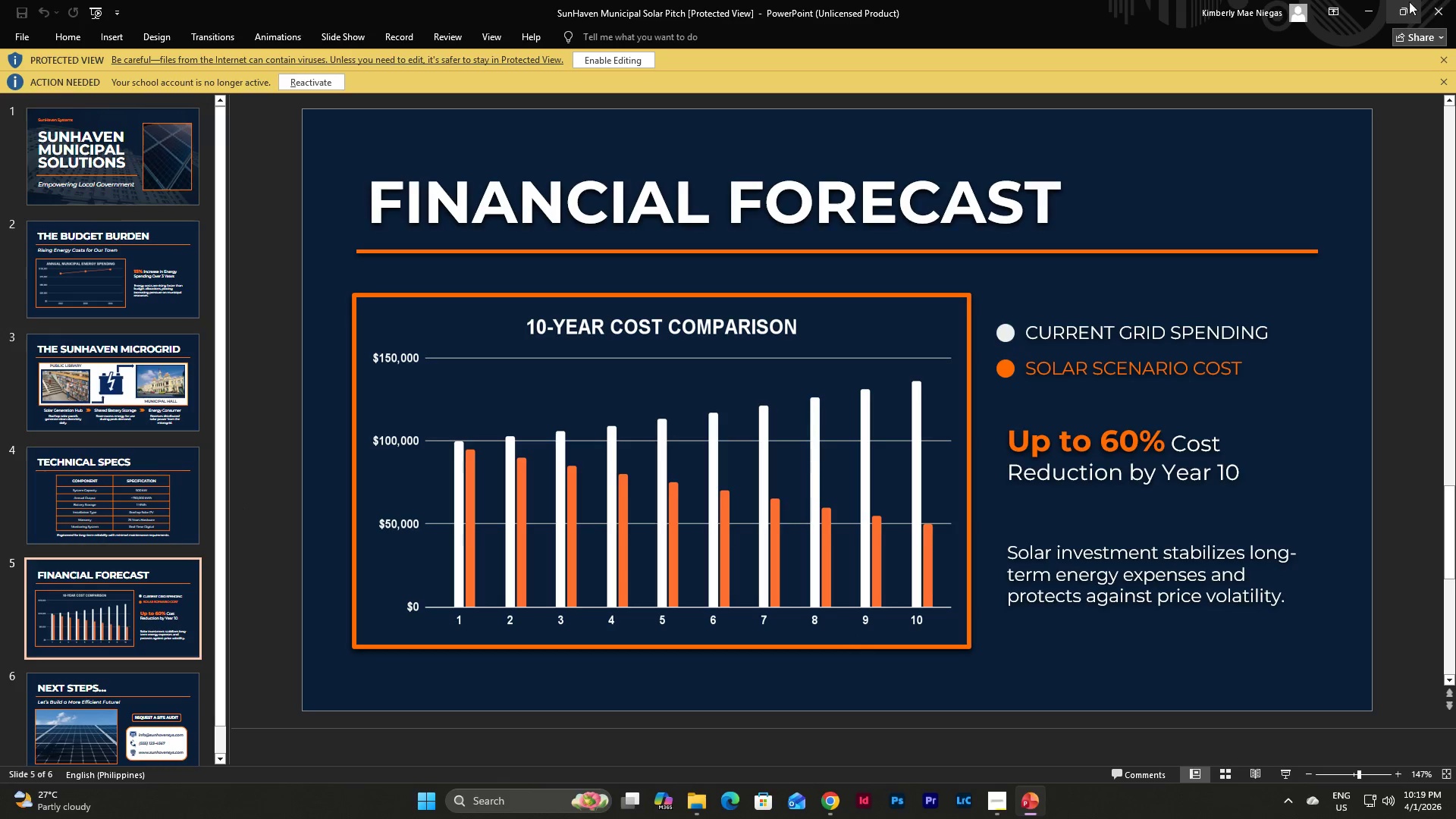 
left_click([1438, 0])
 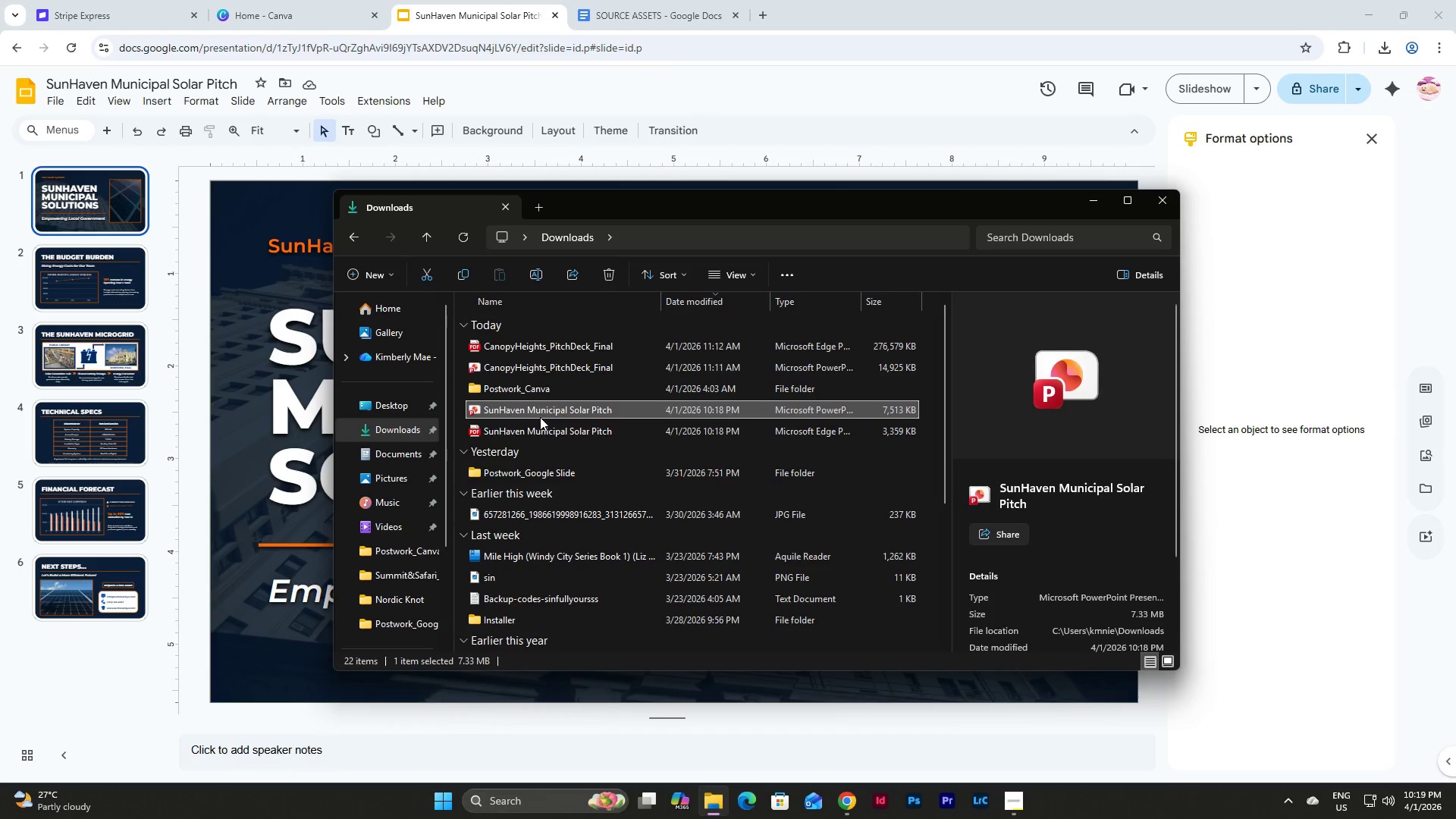 
double_click([548, 432])
 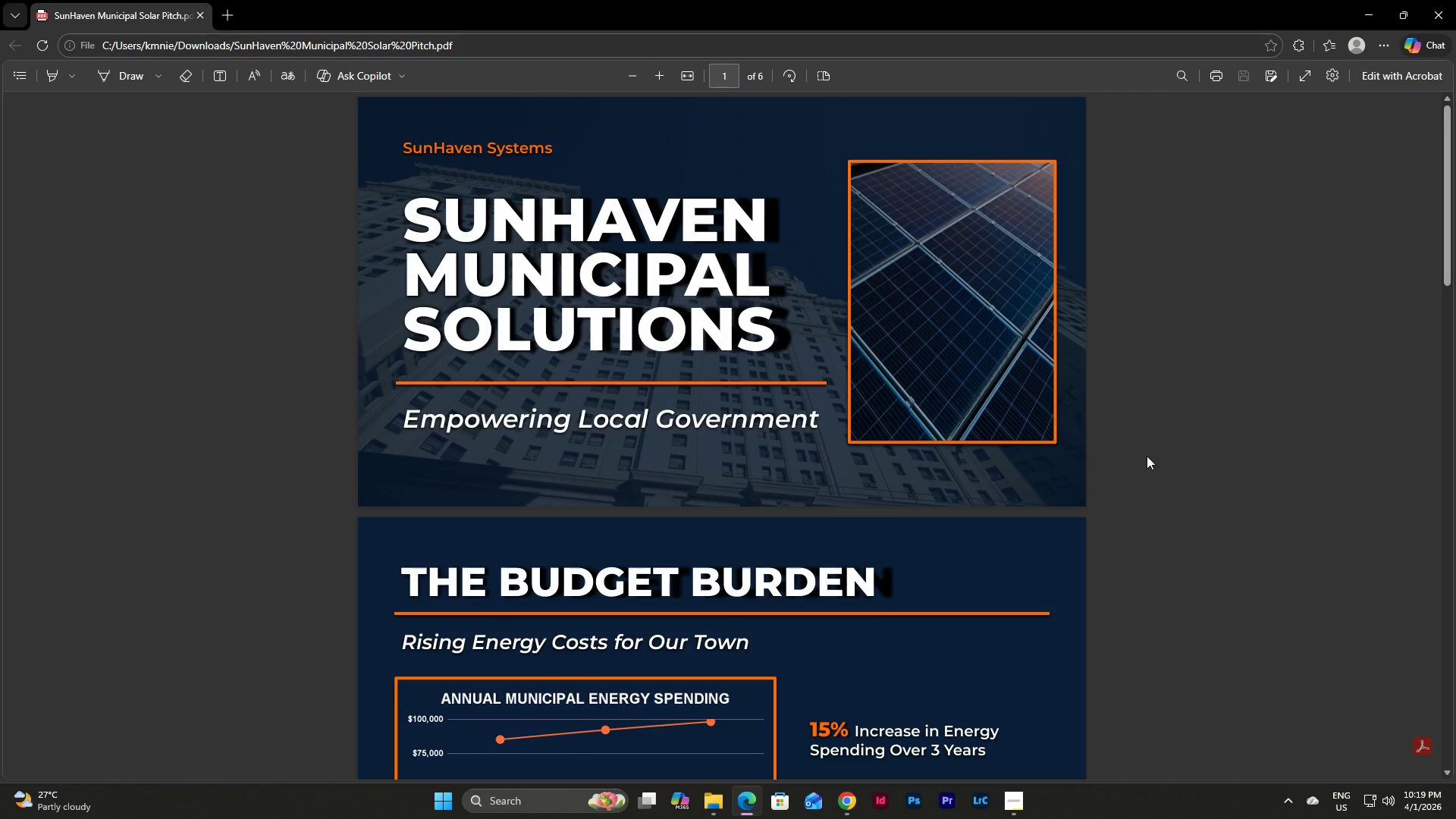 
scroll: coordinate [1147, 456], scroll_direction: down, amount: 16.0
 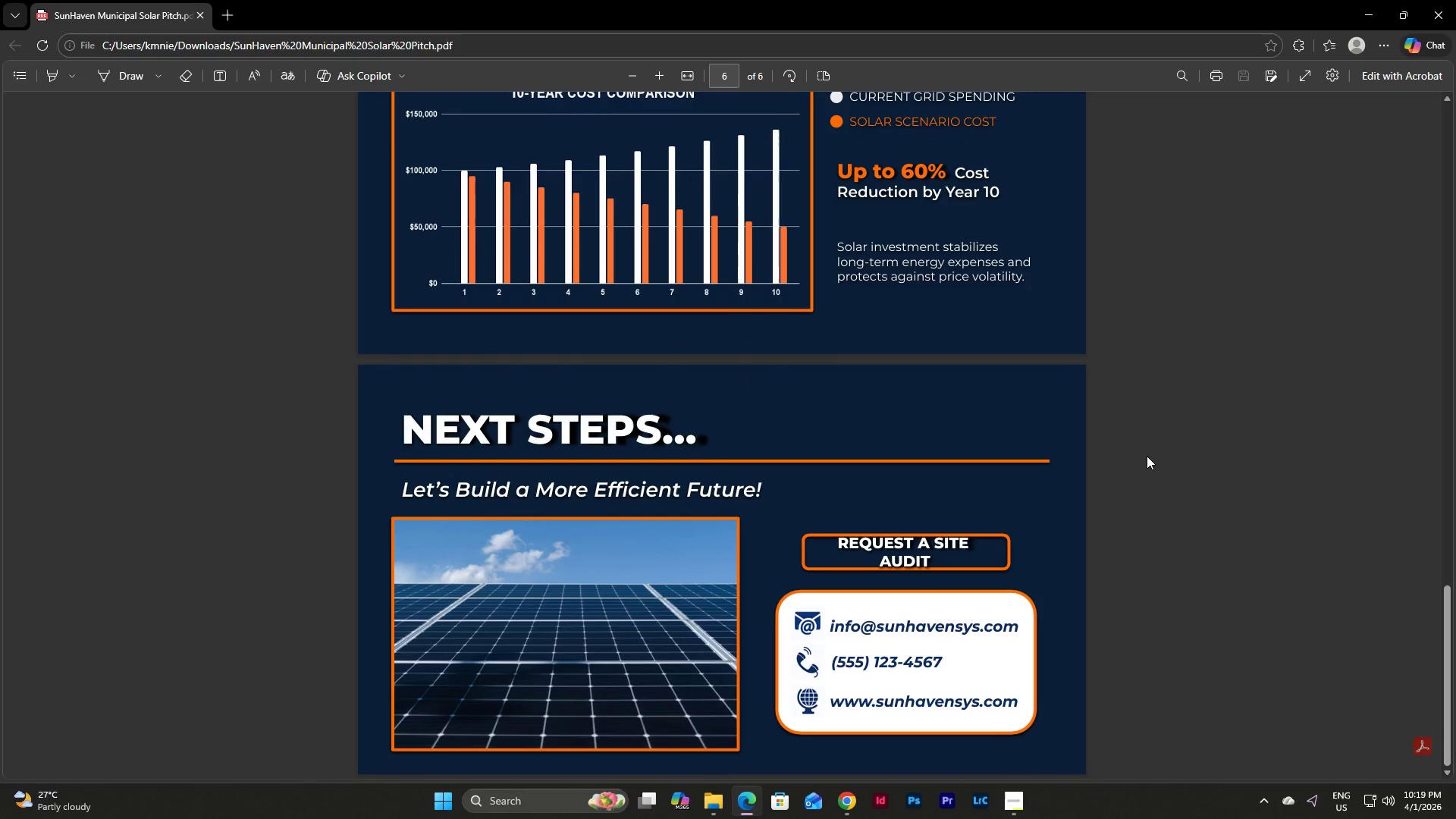 
scroll: coordinate [1147, 456], scroll_direction: up, amount: 11.0
 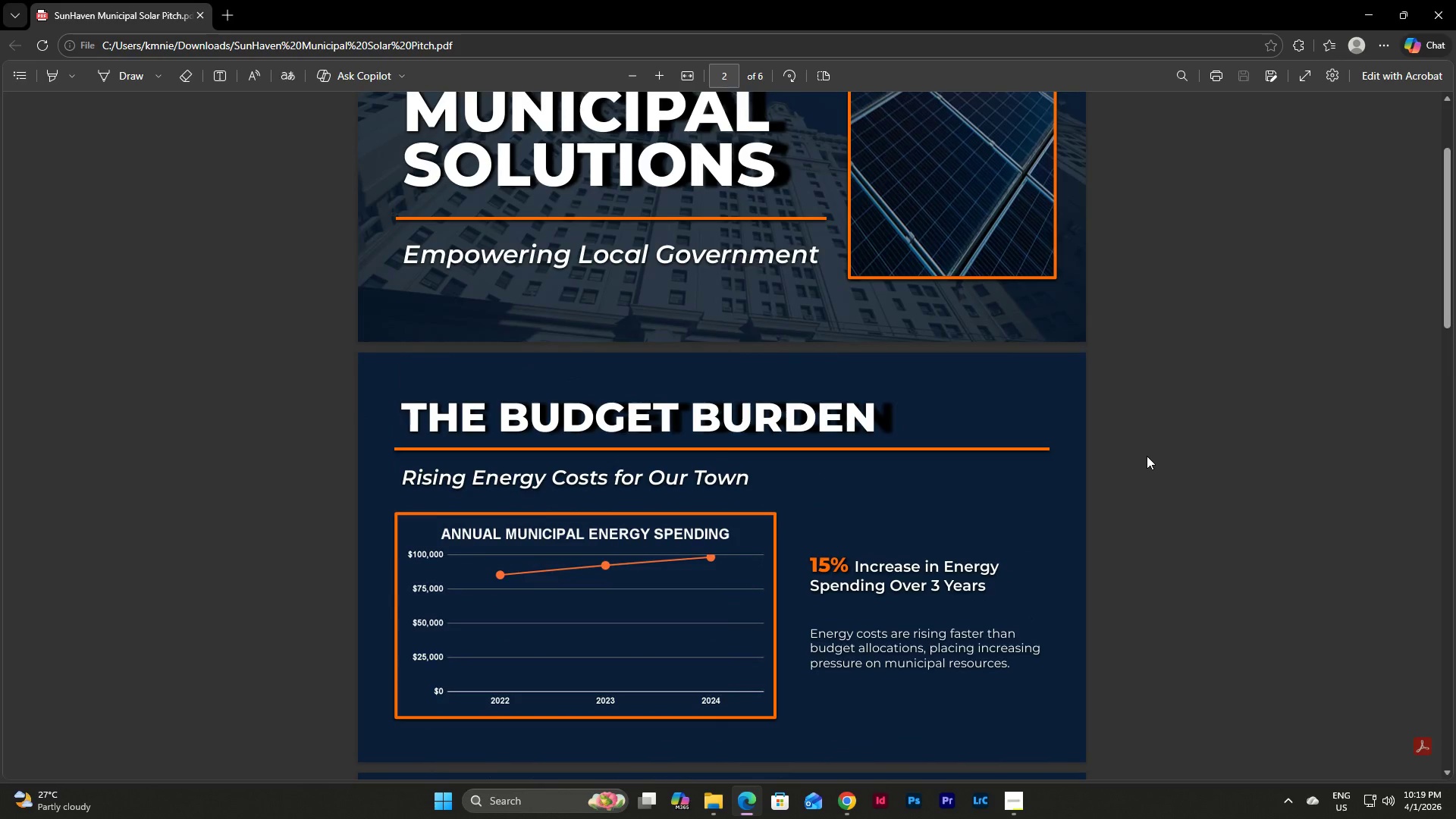 
scroll: coordinate [1147, 456], scroll_direction: down, amount: 12.0
 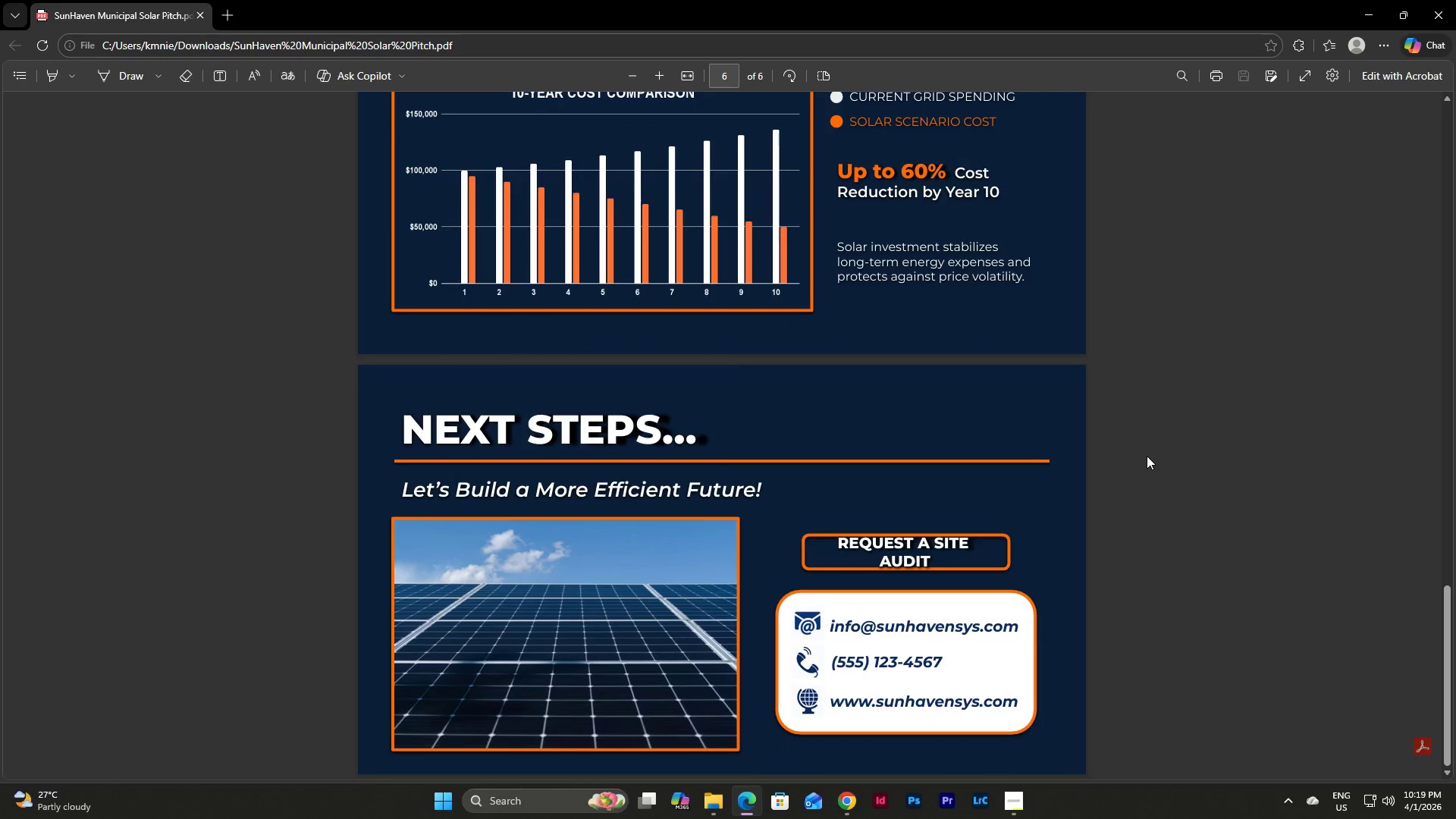 
left_click([1449, 0])
 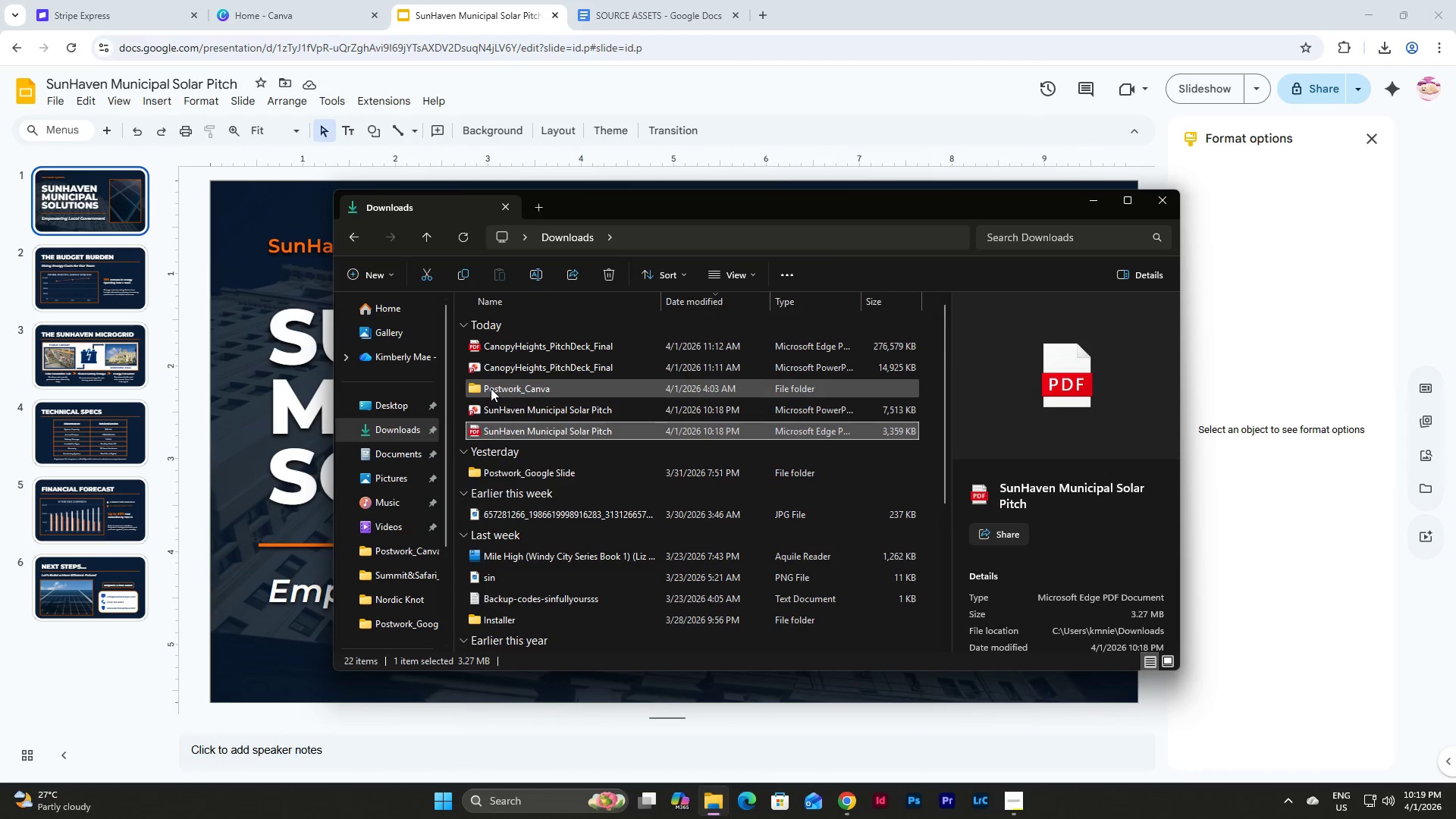 
hold_key(key=ShiftLeft, duration=0.59)
left_click([544, 406])
 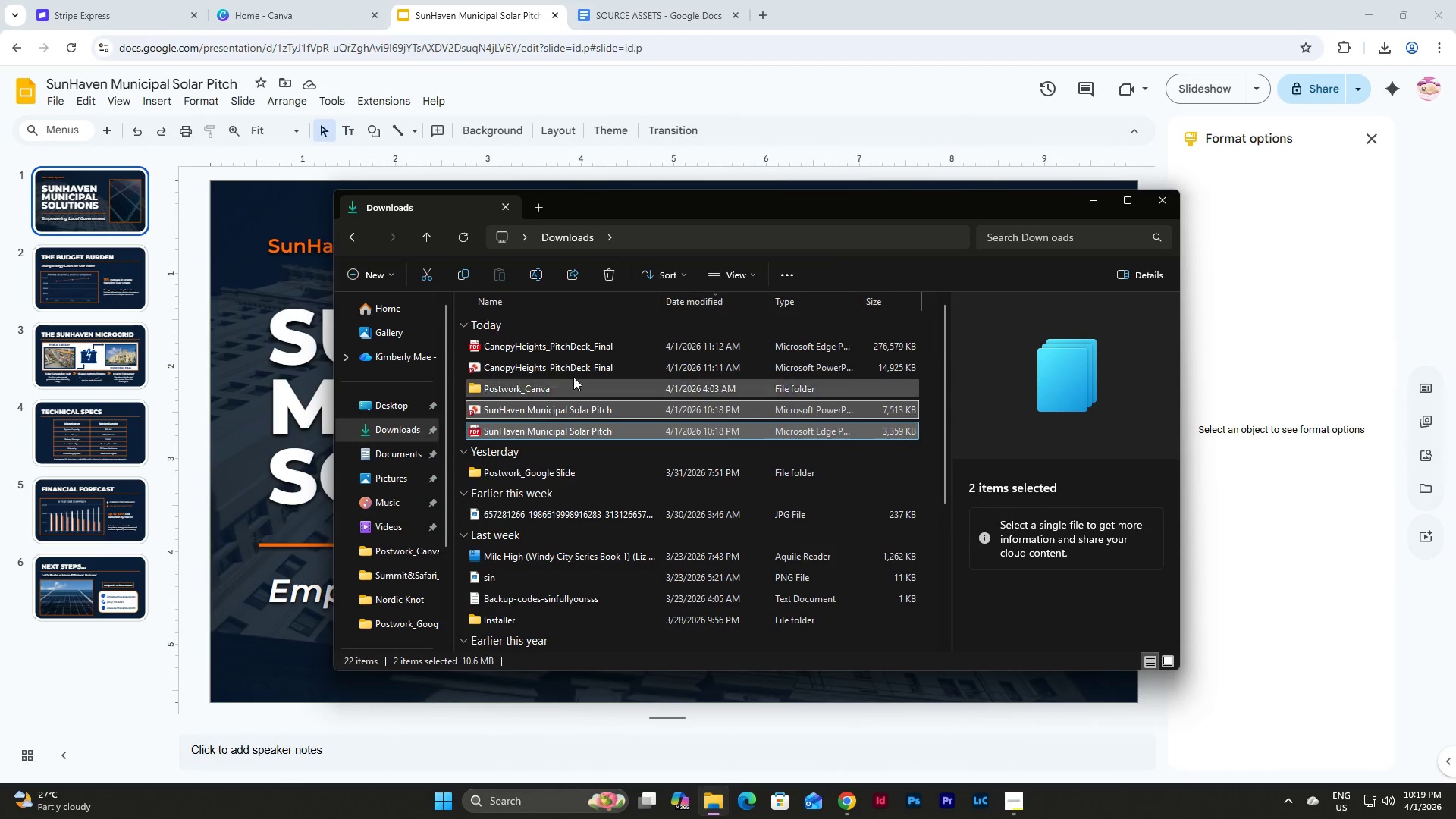 
left_click_drag(start_coordinate=[461, 340], to_coordinate=[551, 363])
 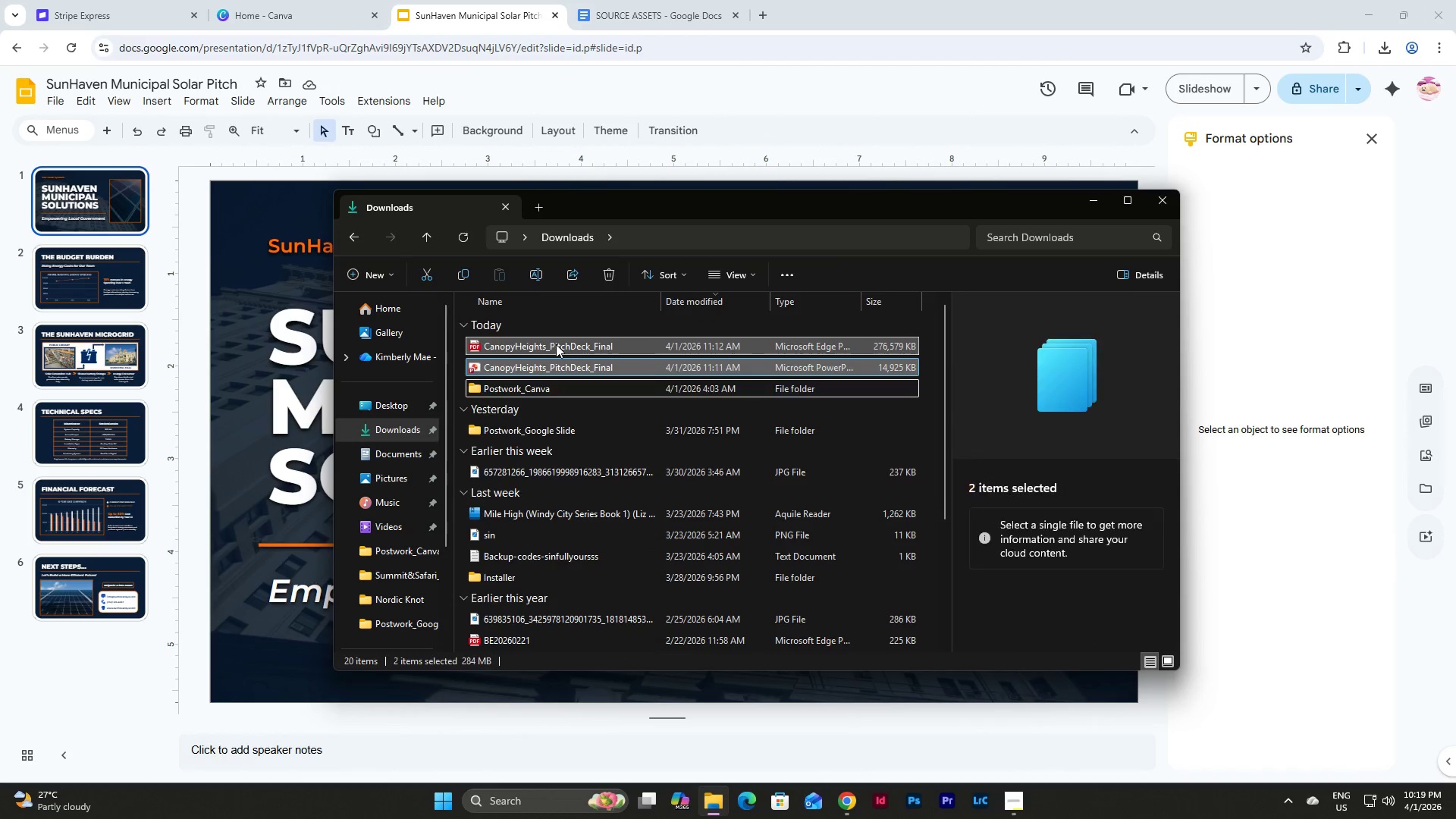 
left_click_drag(start_coordinate=[556, 344], to_coordinate=[556, 391])
 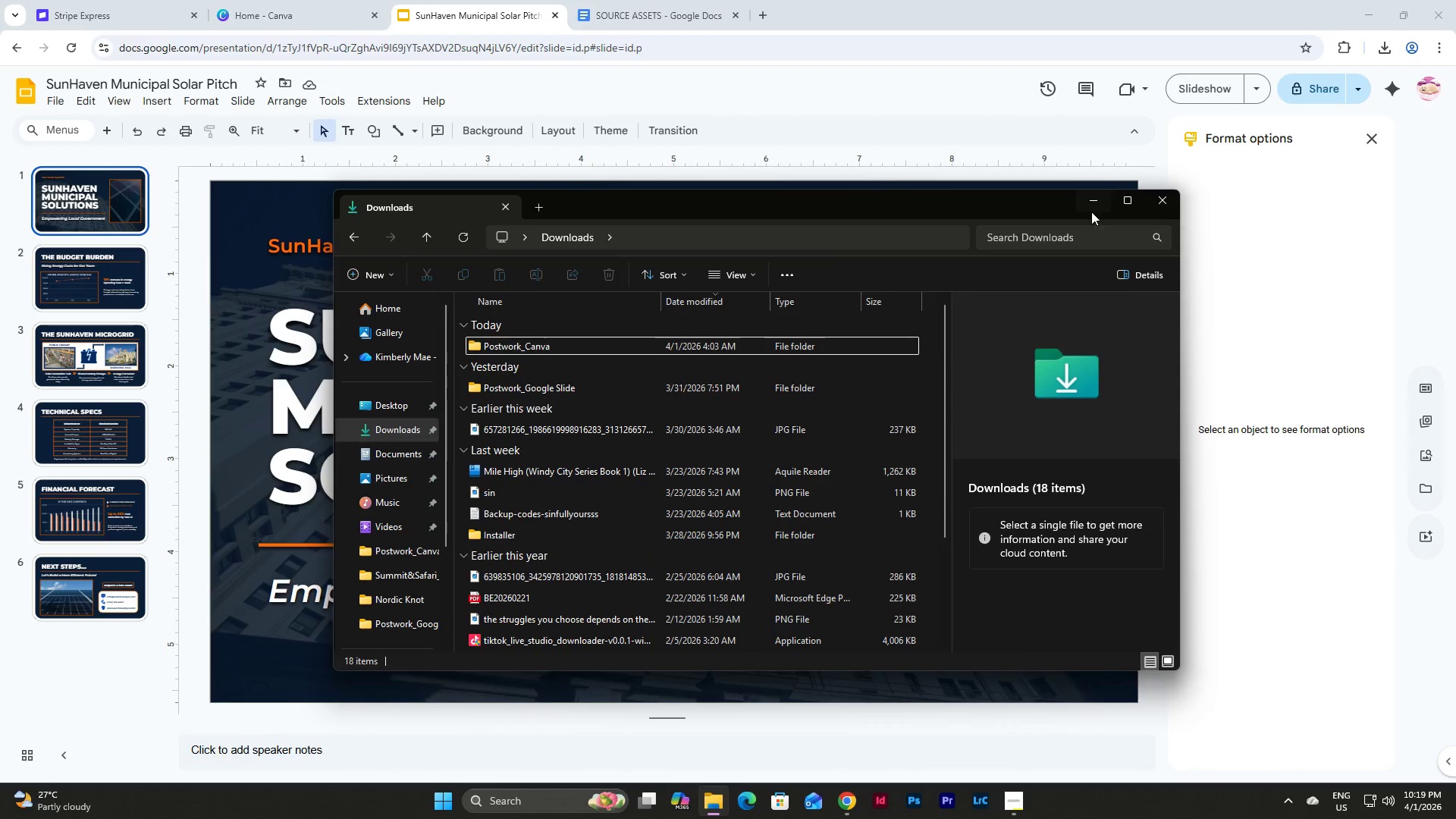 
left_click([1091, 209])
 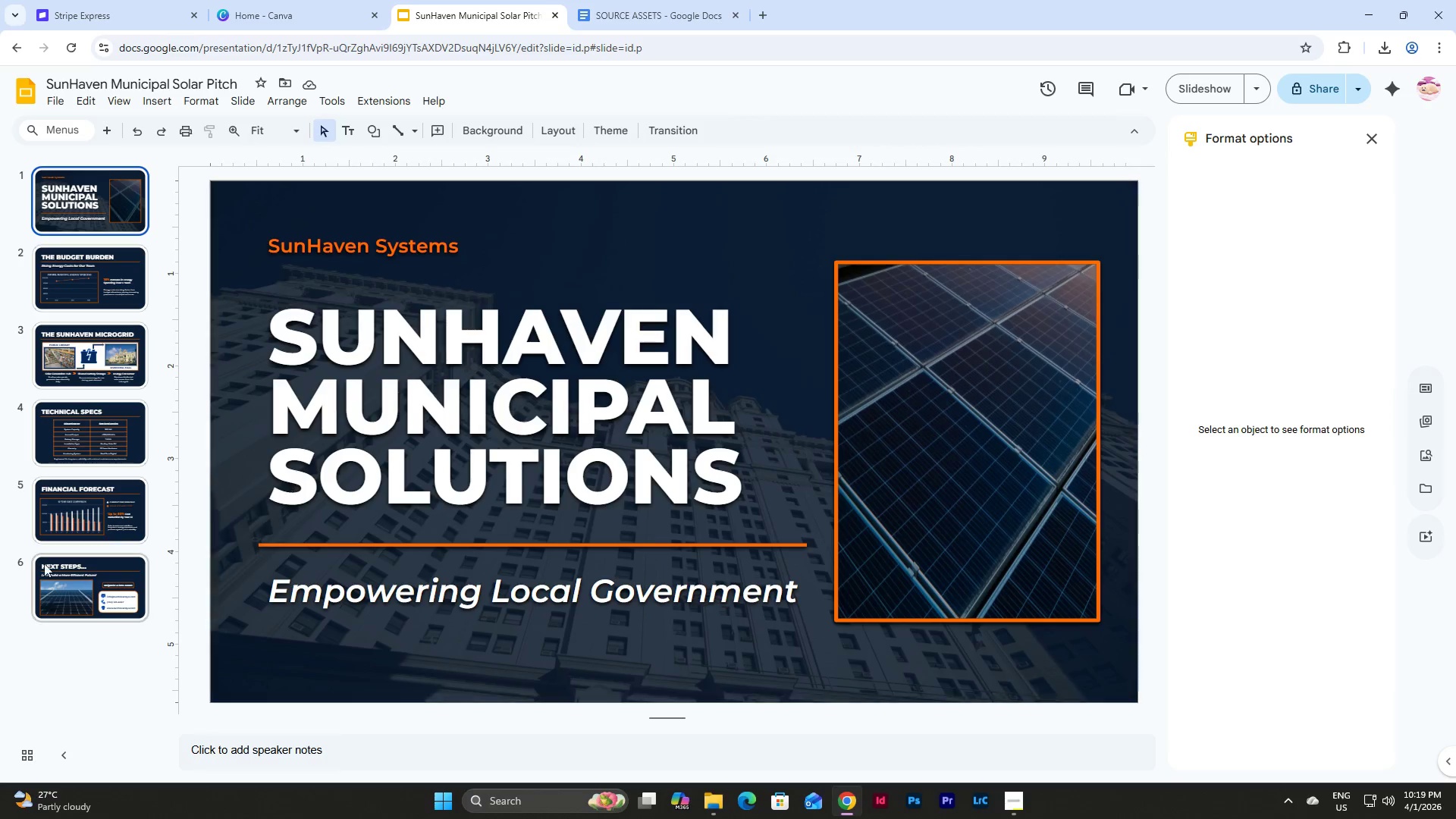 
left_click([37, 591])
 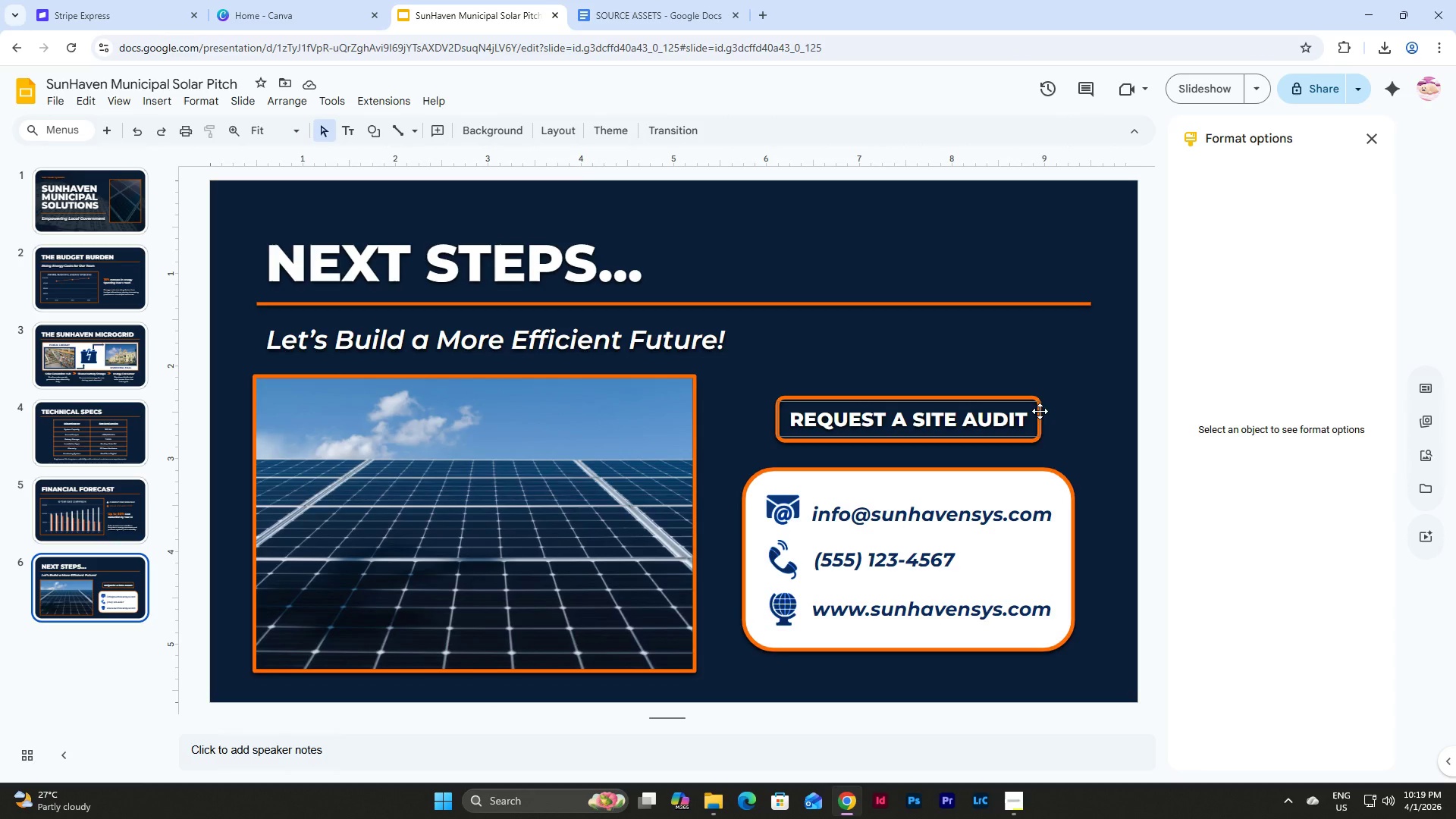 
left_click([1040, 415])
 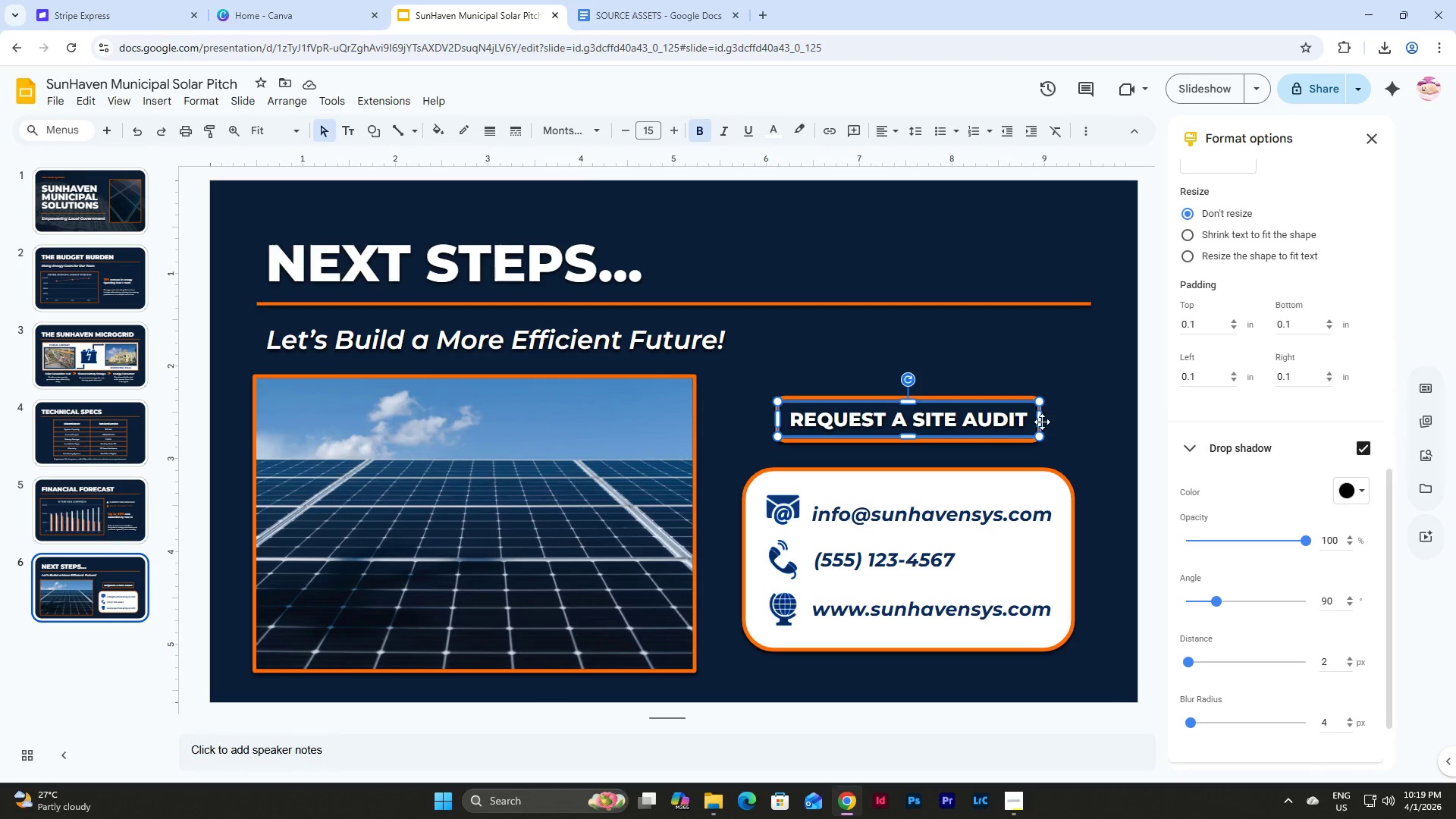 
left_click([1042, 422])
 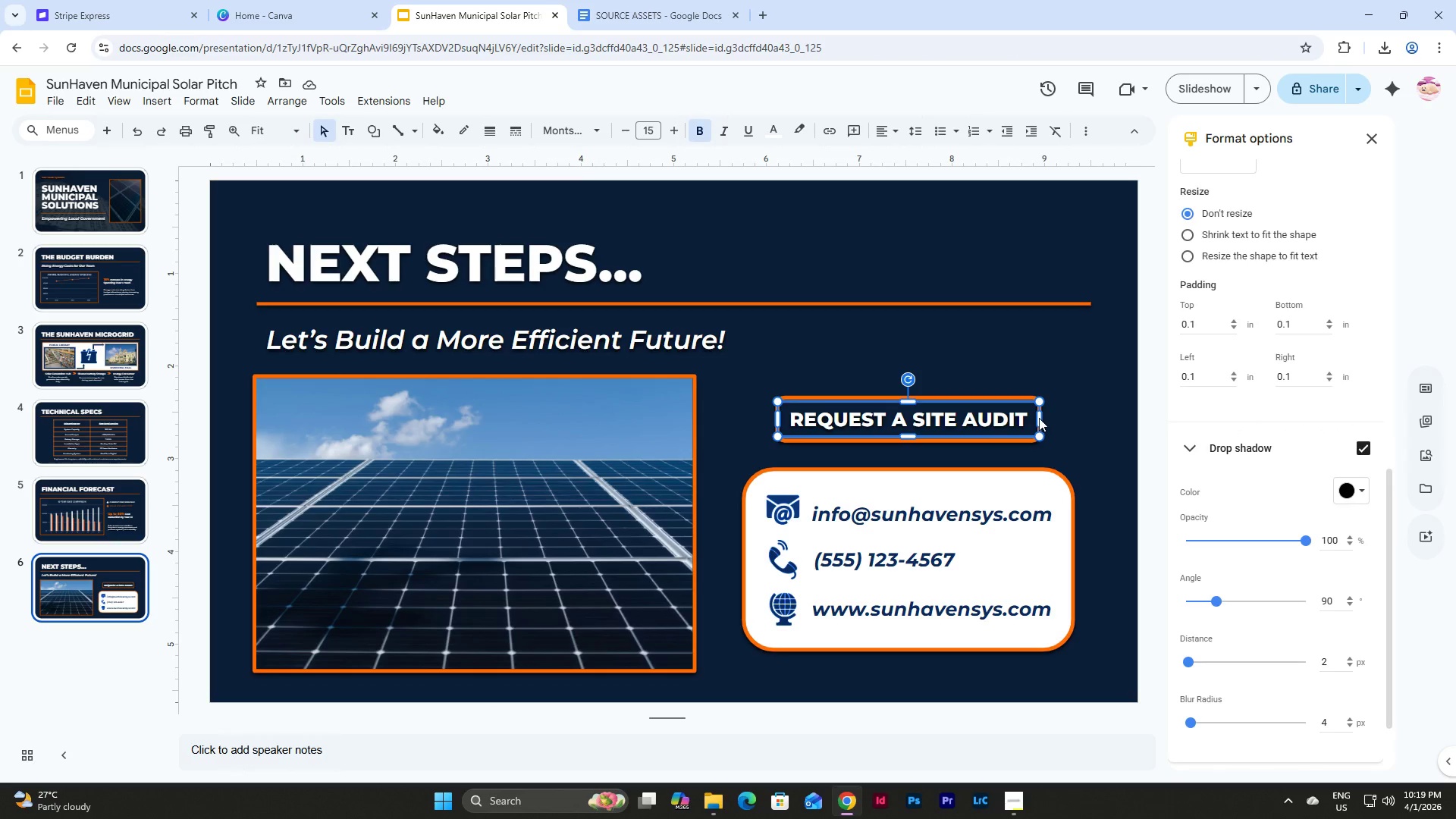 
left_click_drag(start_coordinate=[1041, 416], to_coordinate=[1054, 417])
 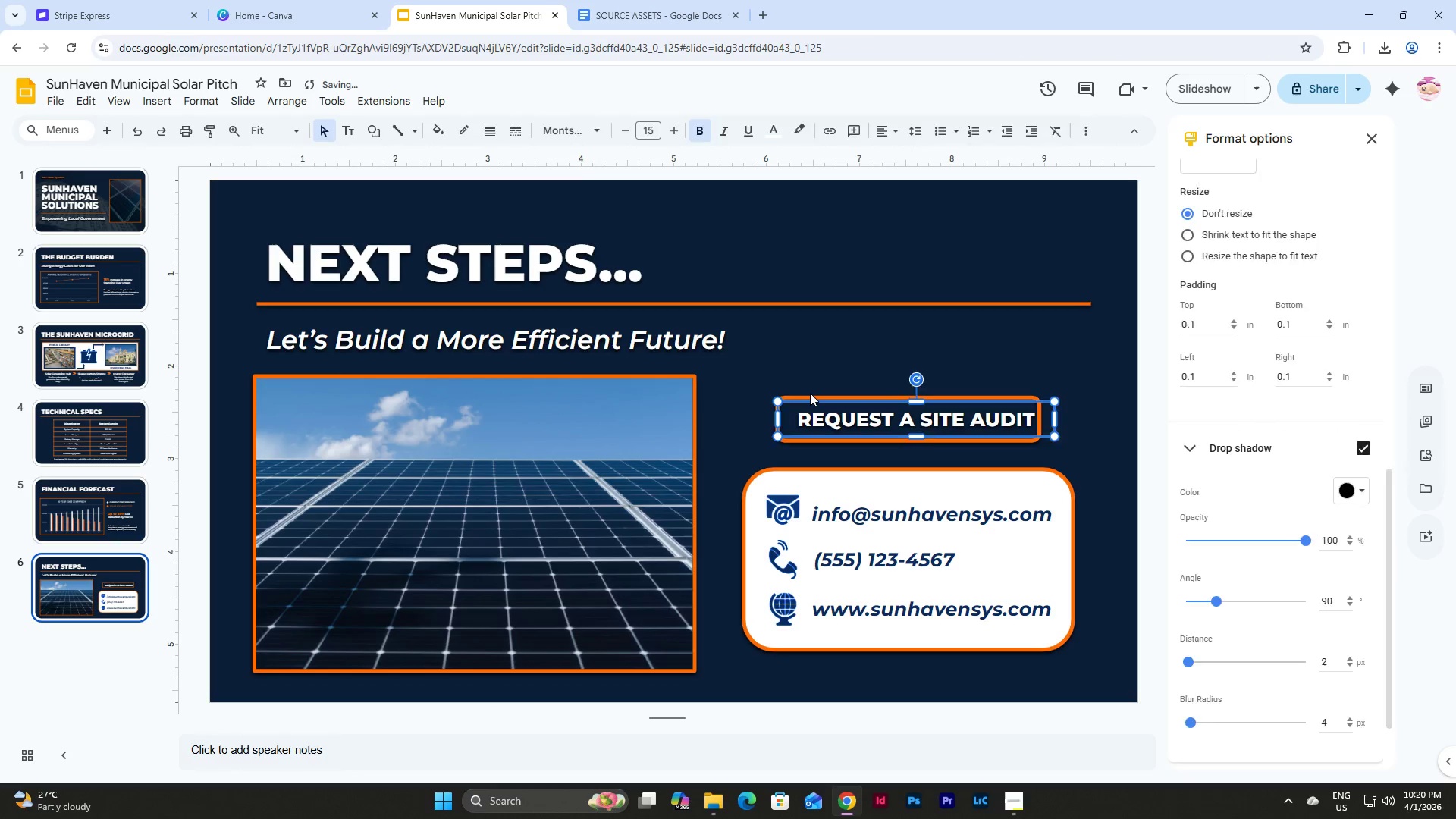 
double_click([811, 396])
 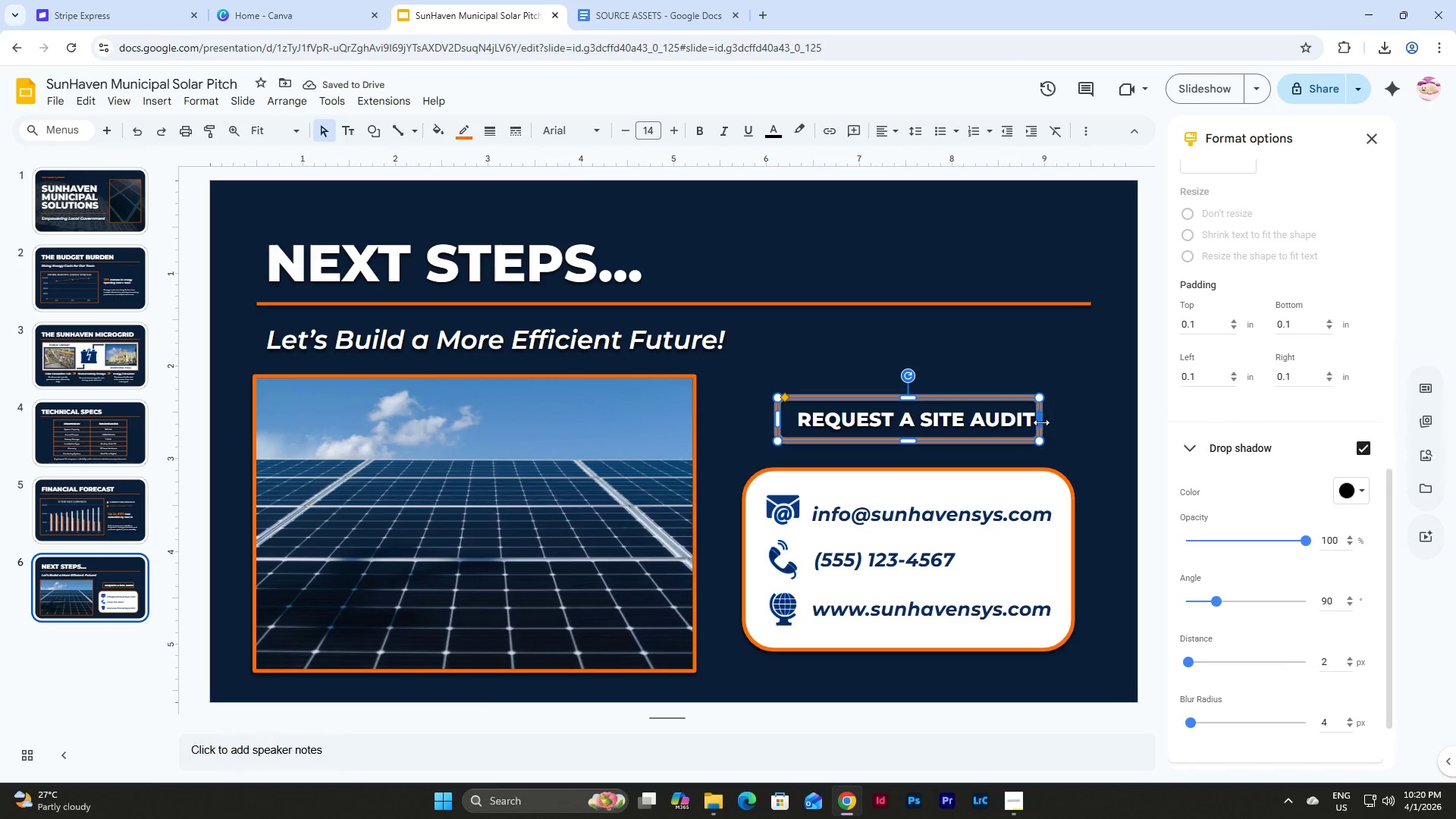 
left_click_drag(start_coordinate=[1041, 422], to_coordinate=[1054, 421])
 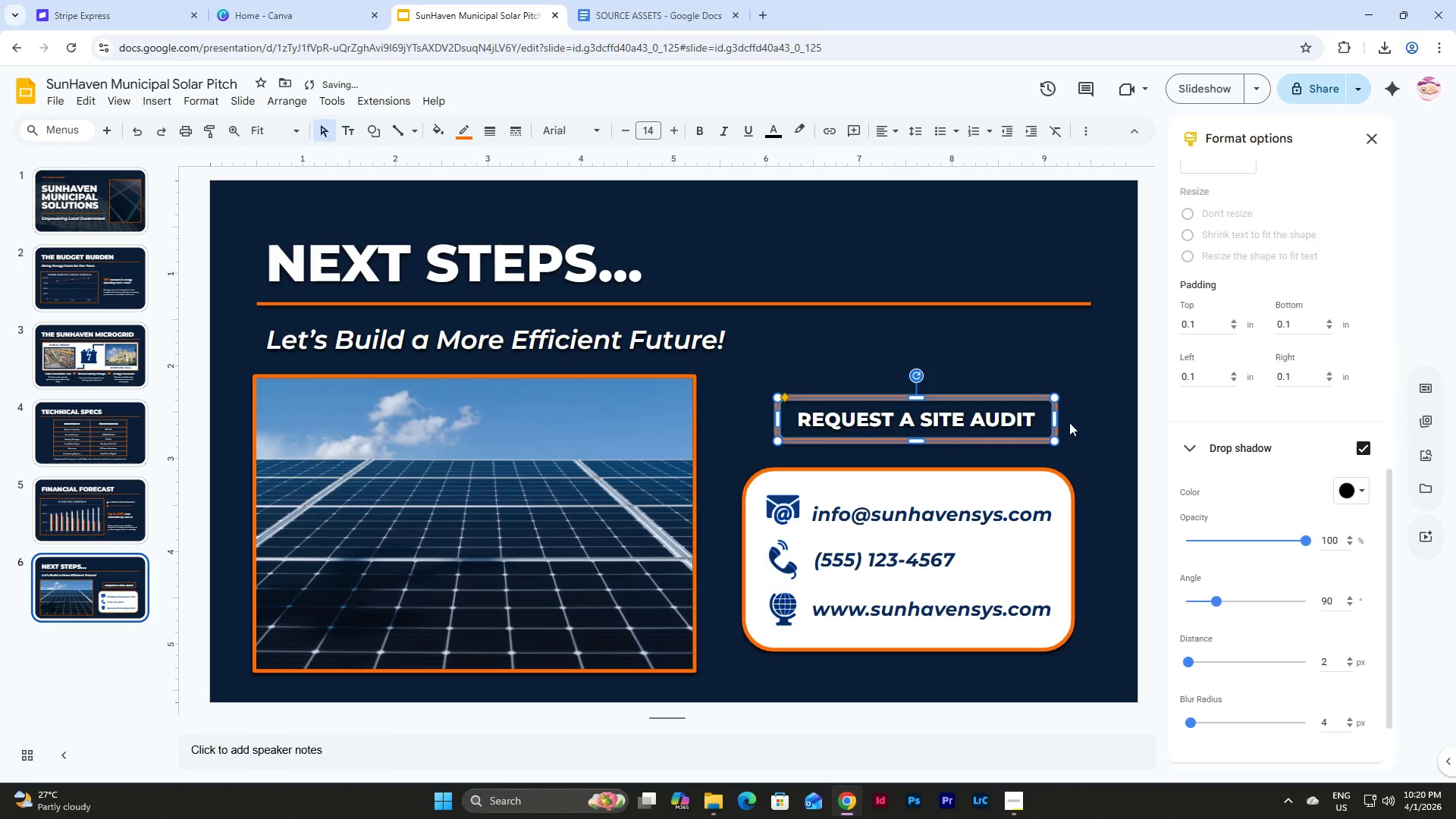 
left_click([1071, 422])
 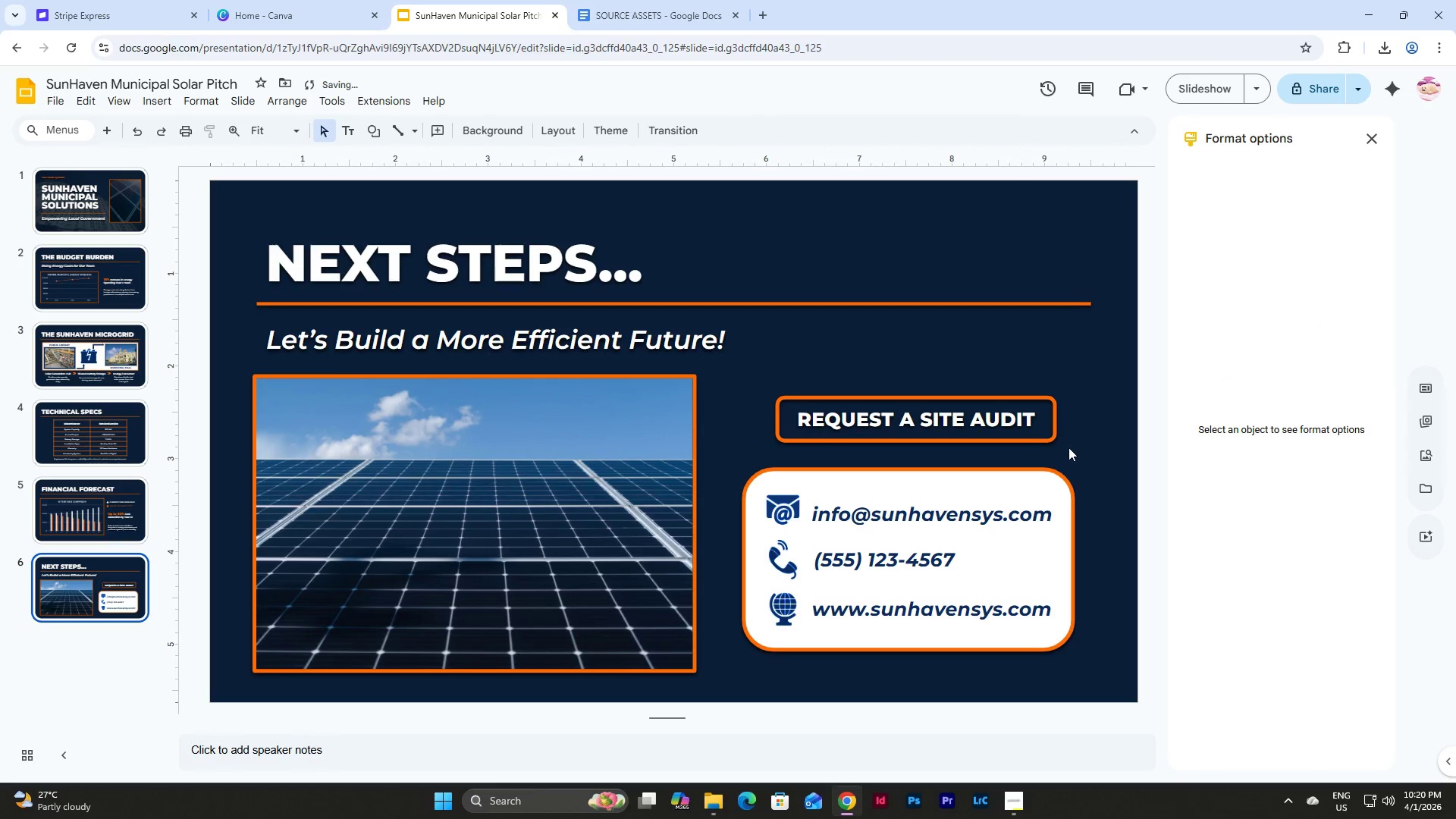 
left_click_drag(start_coordinate=[1080, 450], to_coordinate=[1082, 421])
 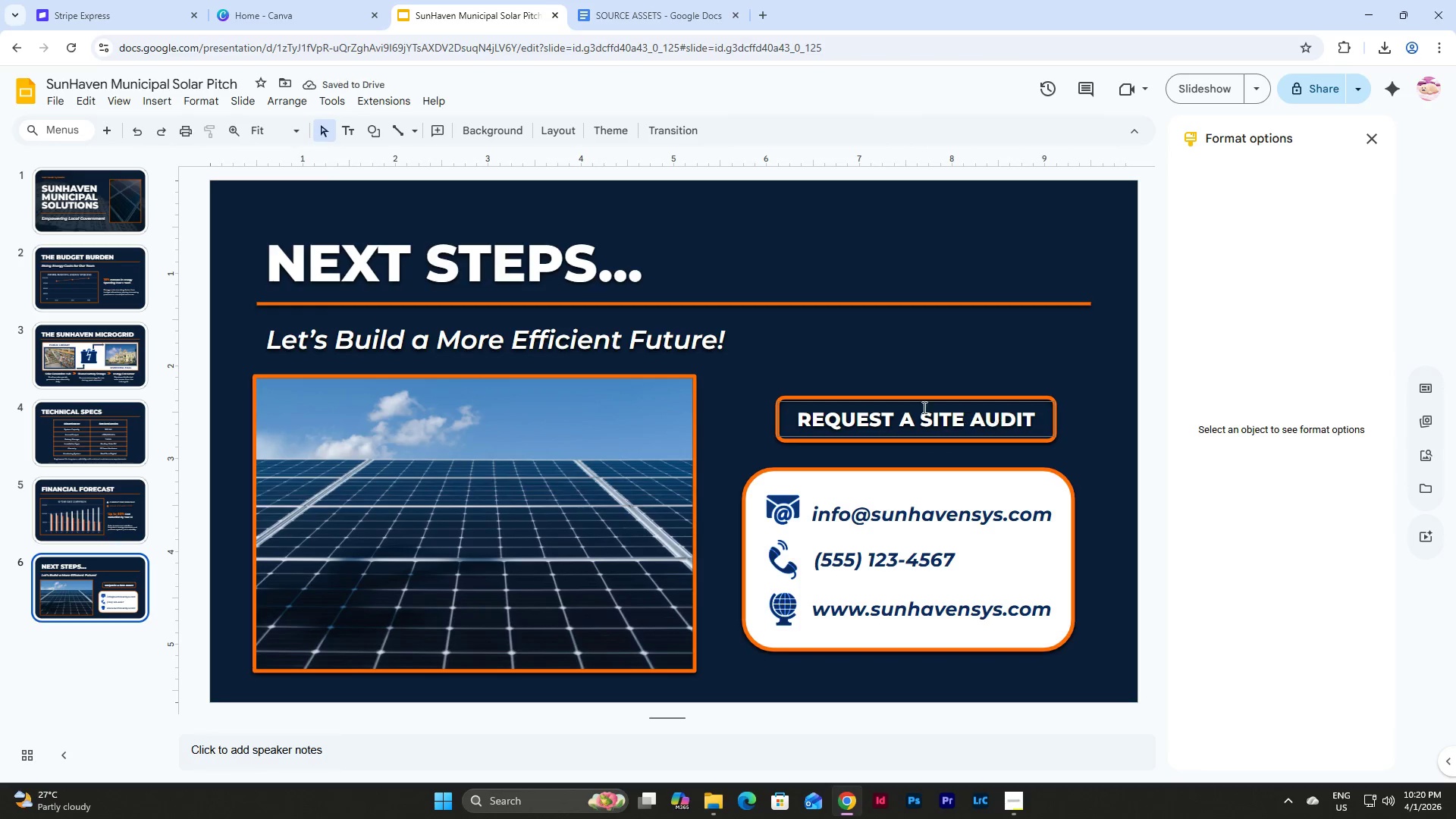 
left_click([918, 407])
 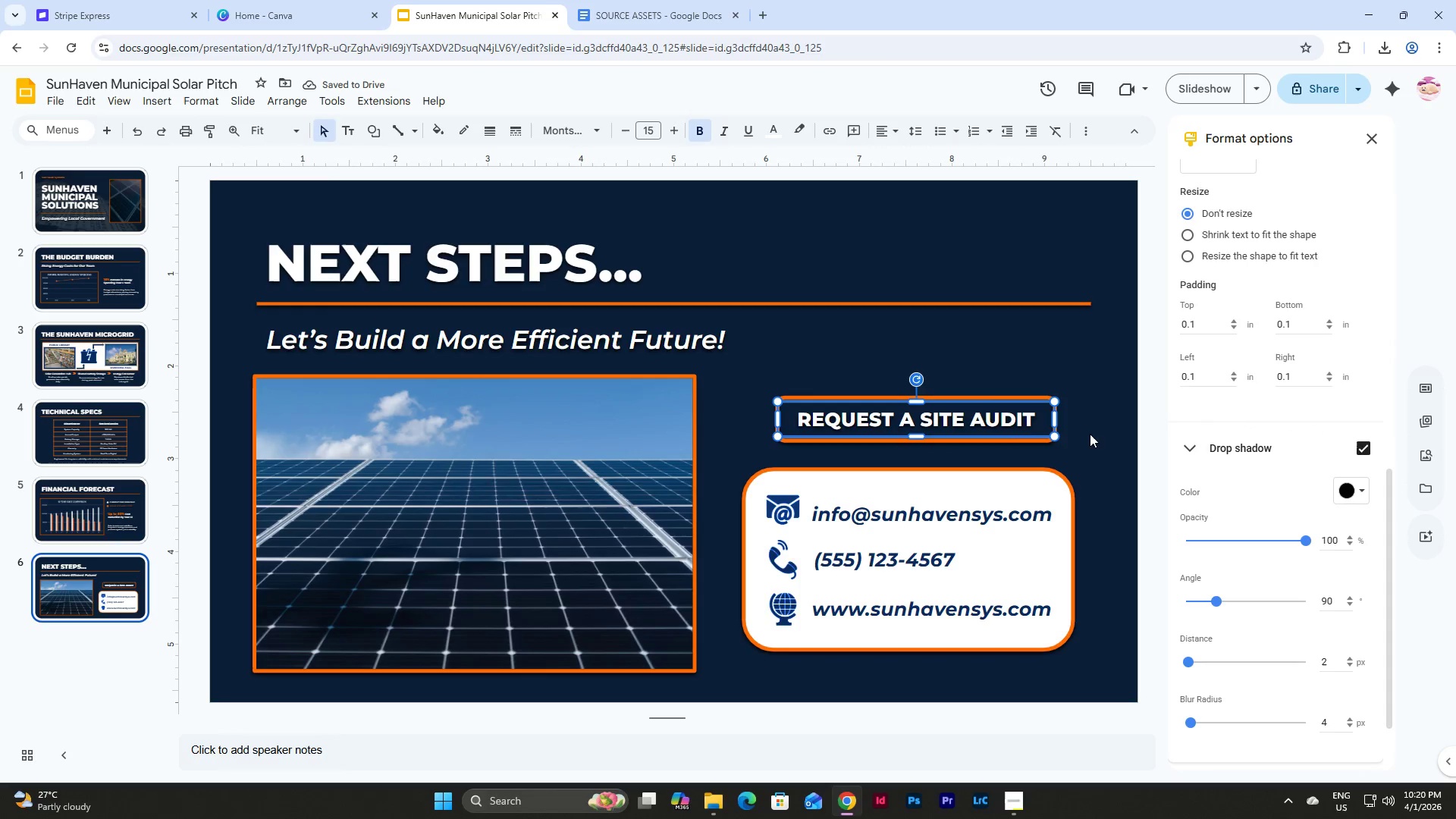 
left_click([1099, 434])
 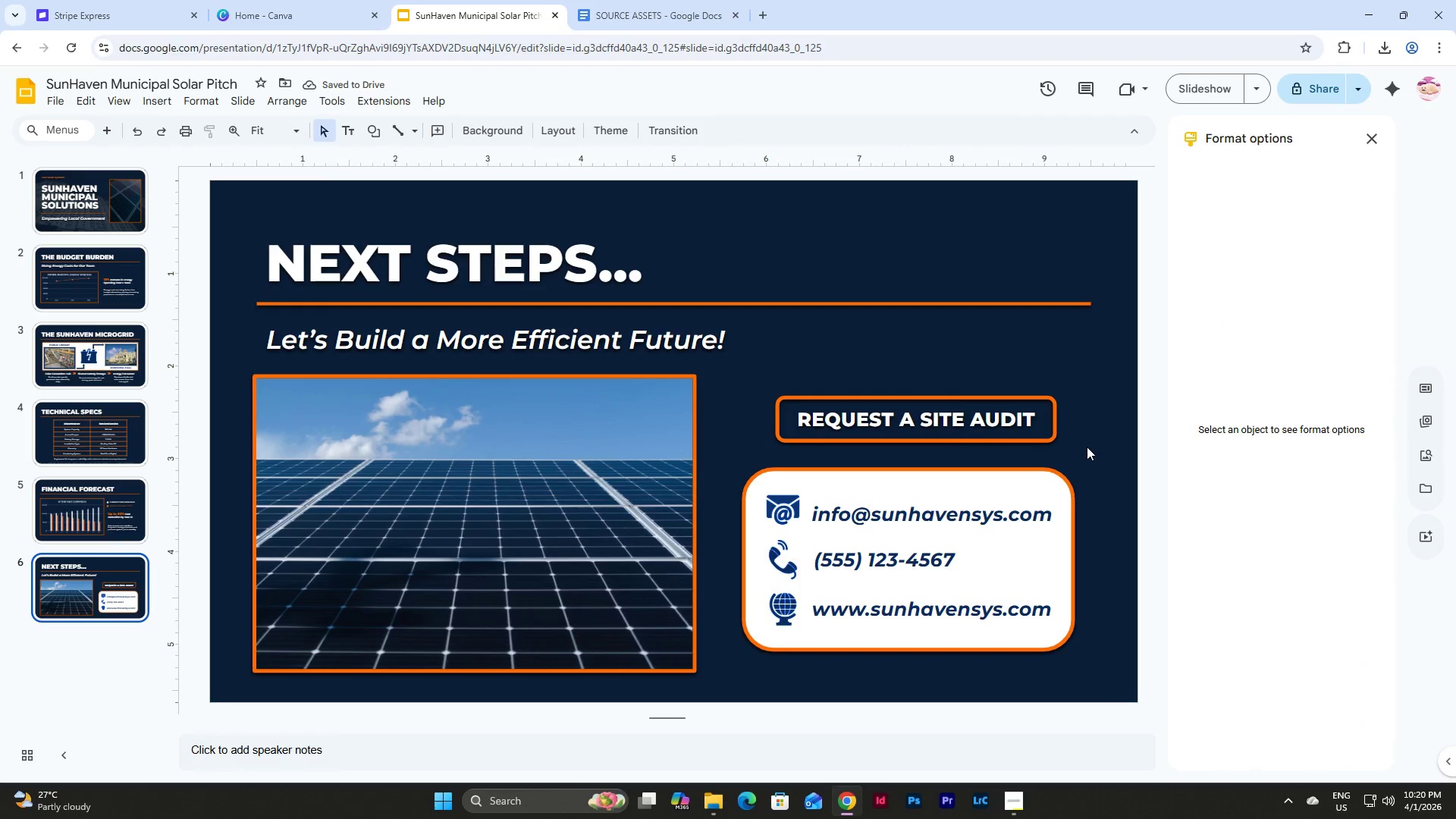 
left_click_drag(start_coordinate=[1086, 447], to_coordinate=[761, 388])
 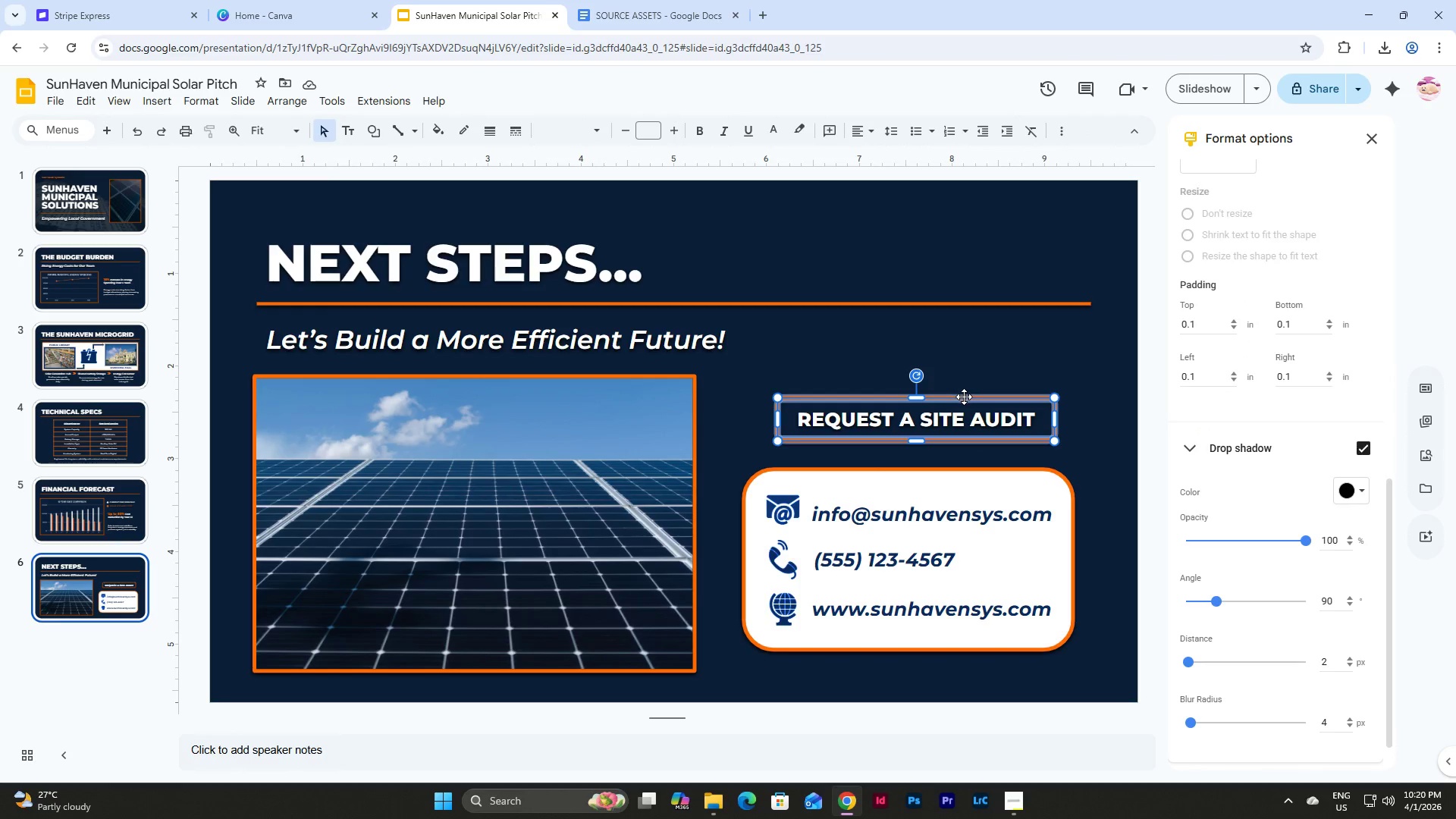 
left_click_drag(start_coordinate=[964, 397], to_coordinate=[957, 397])
 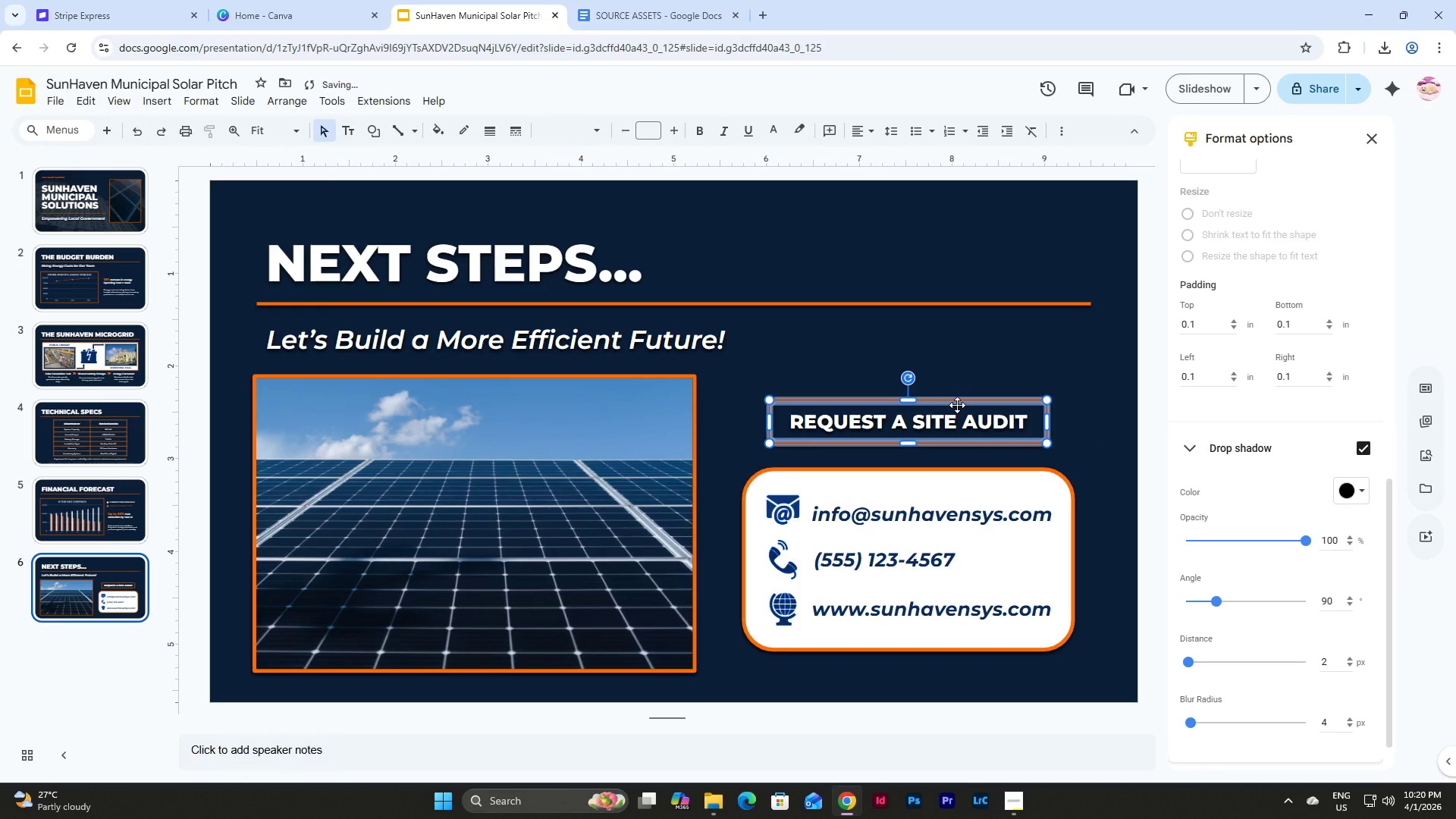 
left_click([957, 405])
 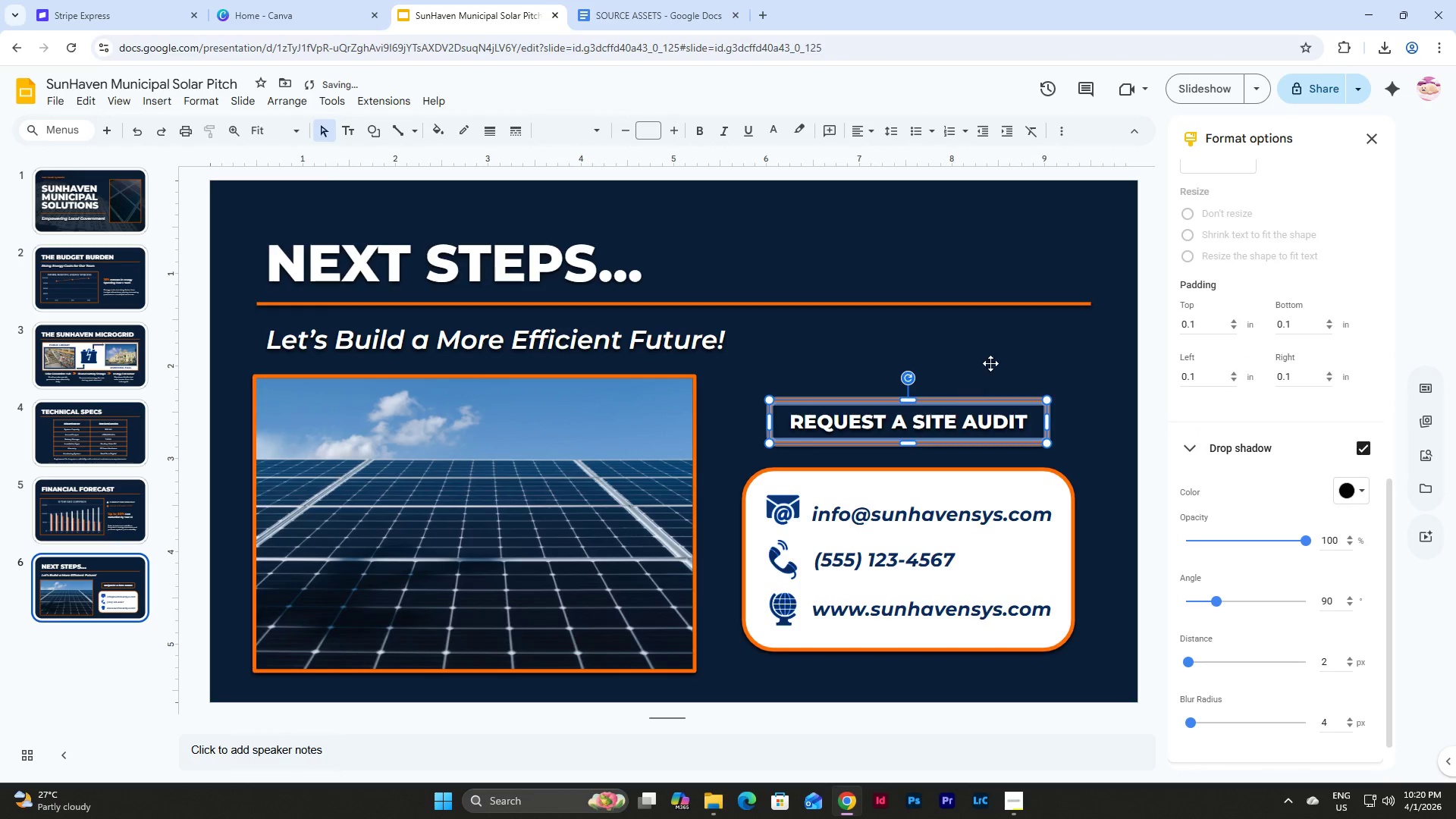 
left_click([991, 357])
 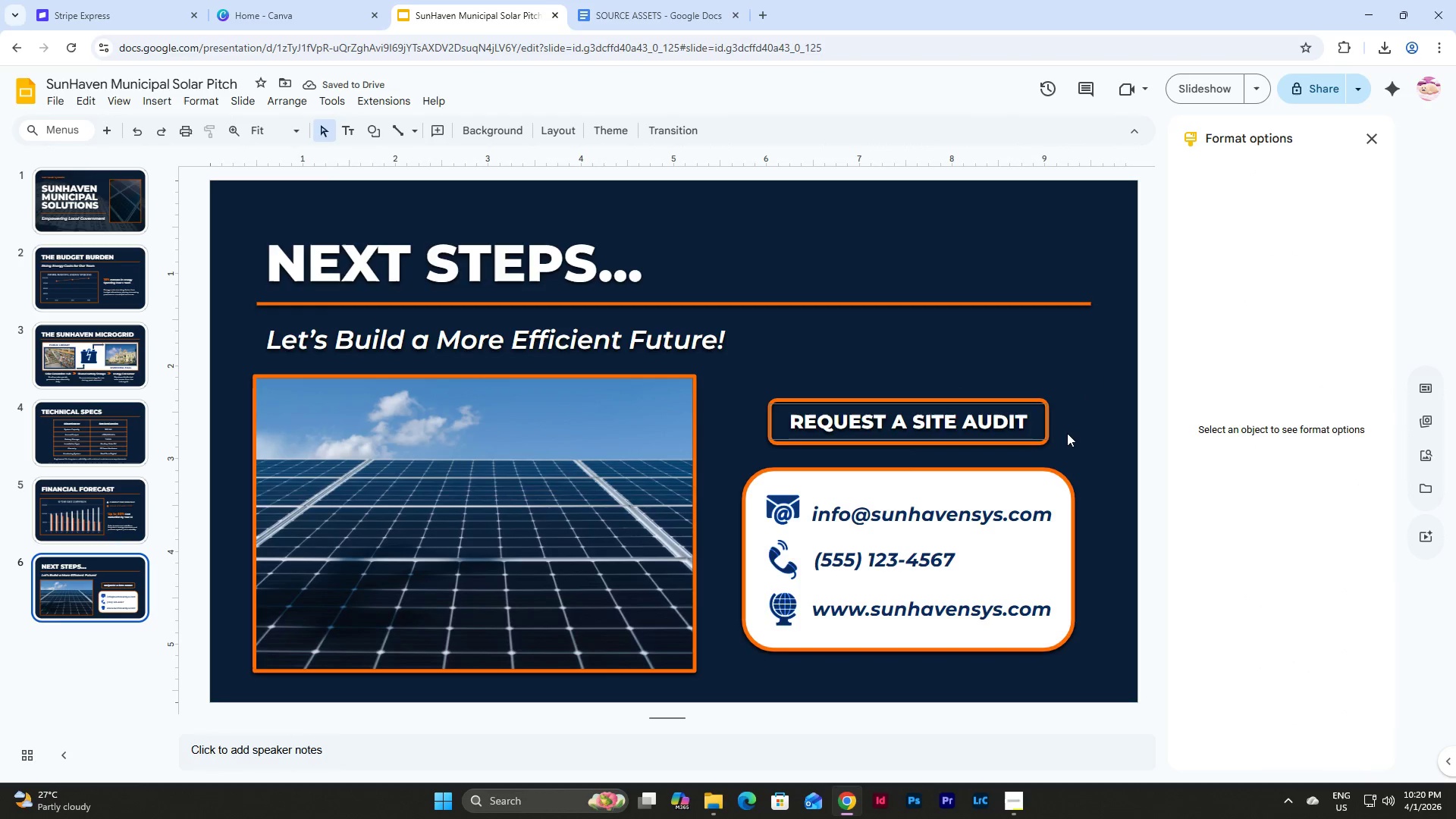 
left_click_drag(start_coordinate=[1072, 435], to_coordinate=[937, 410])
 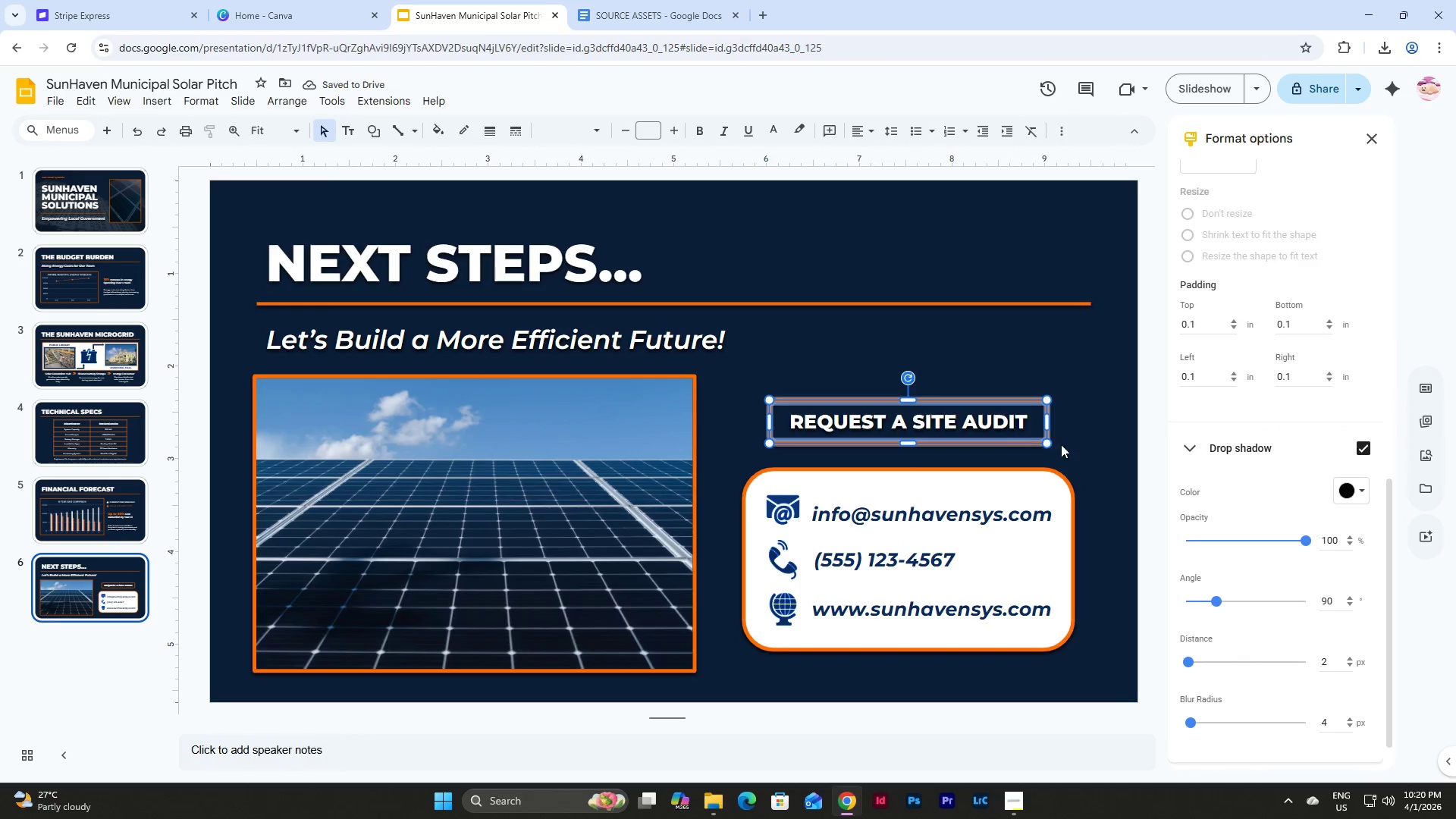 
left_click([1064, 441])
 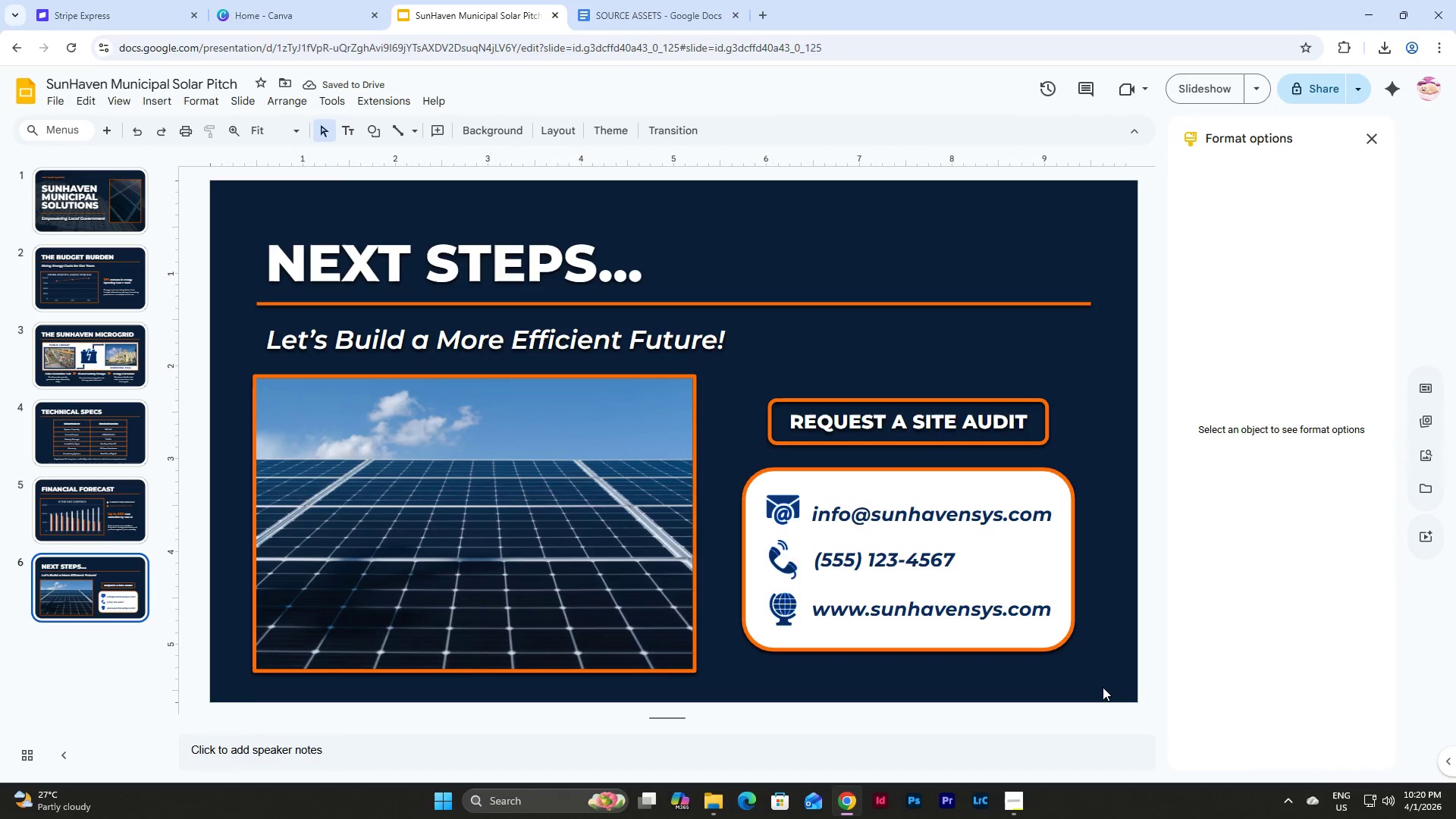 
left_click_drag(start_coordinate=[1101, 688], to_coordinate=[730, 396])
 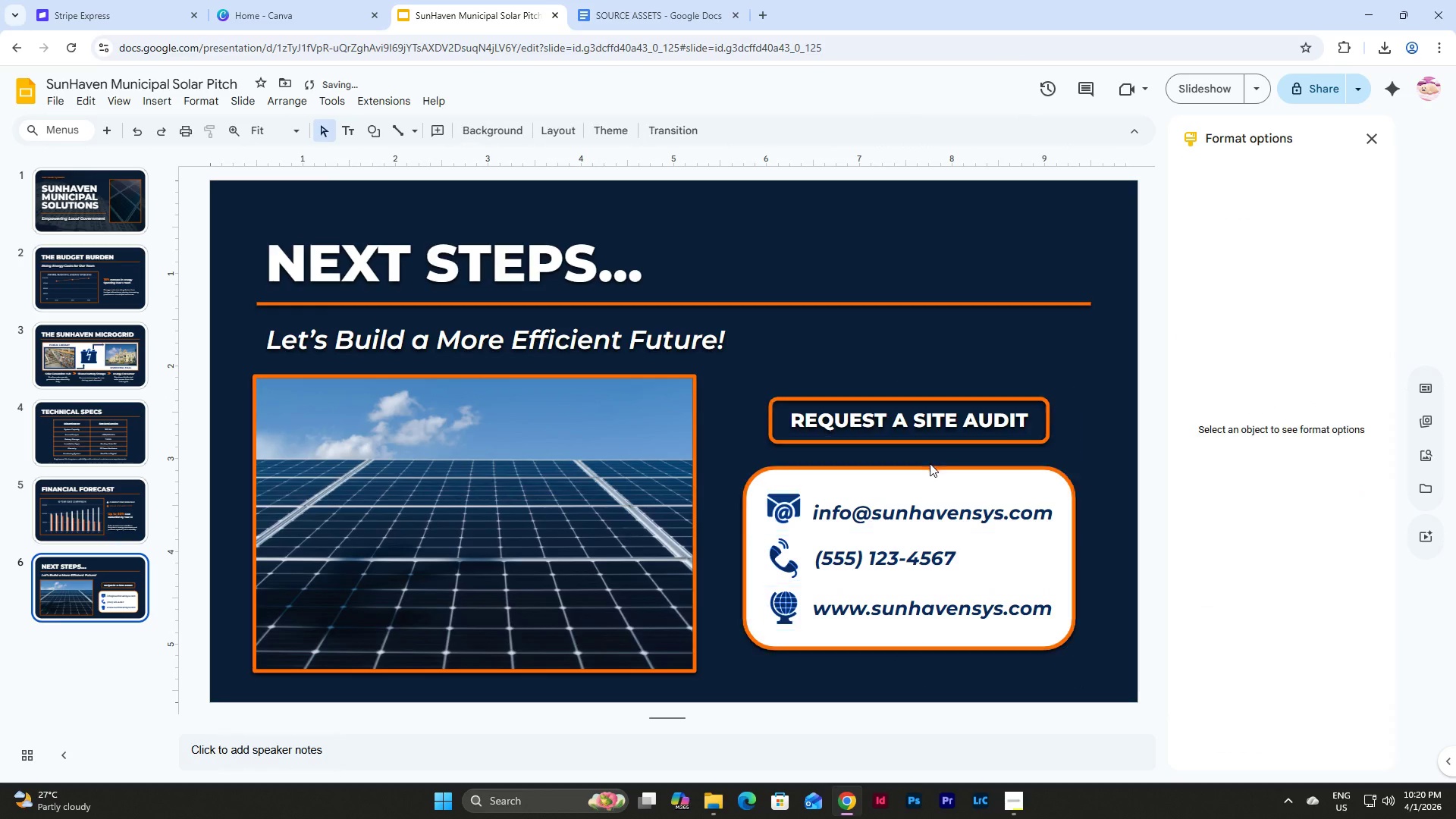 
left_click_drag(start_coordinate=[1080, 676], to_coordinate=[747, 374])
 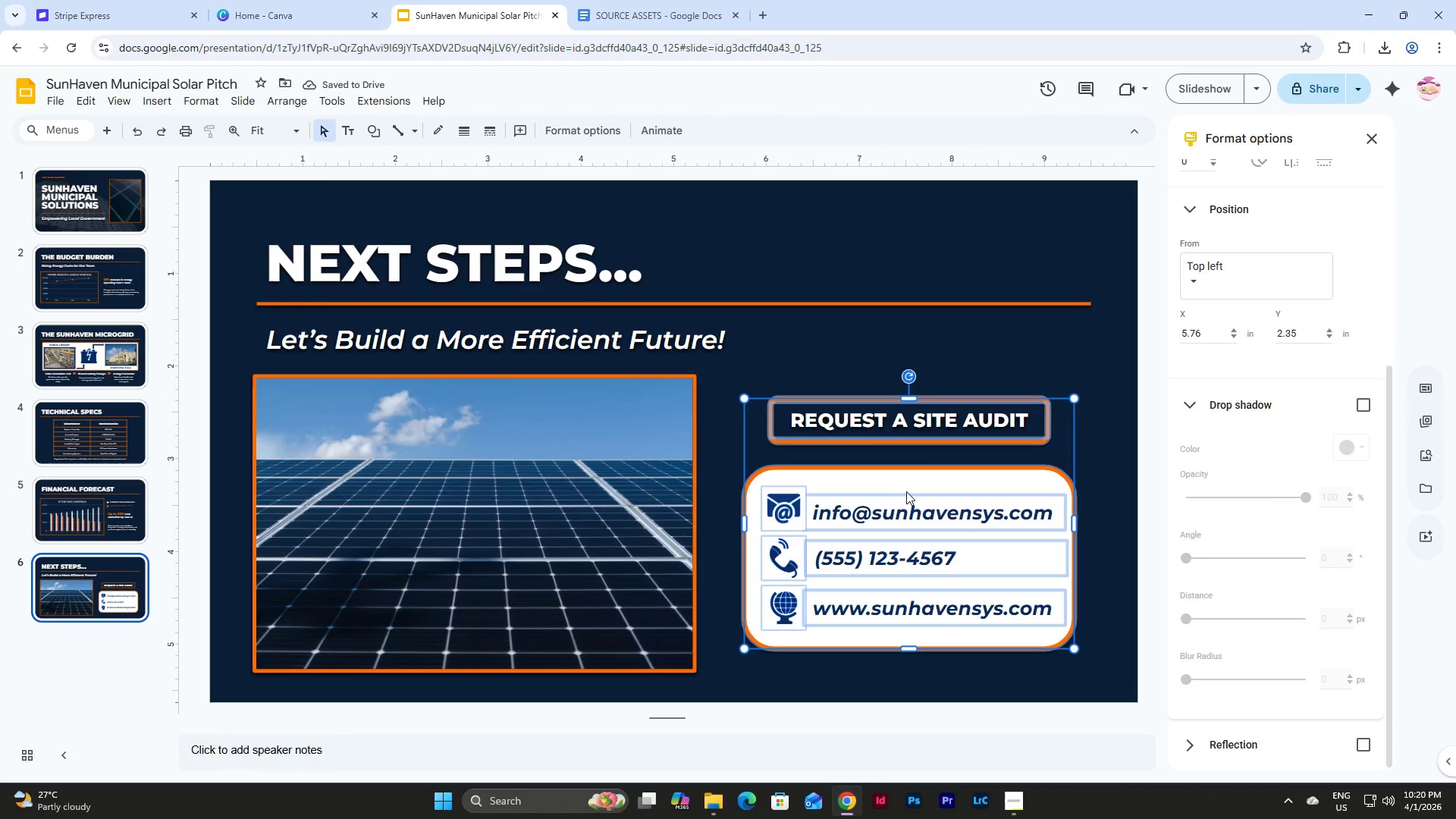 
left_click([969, 377])
 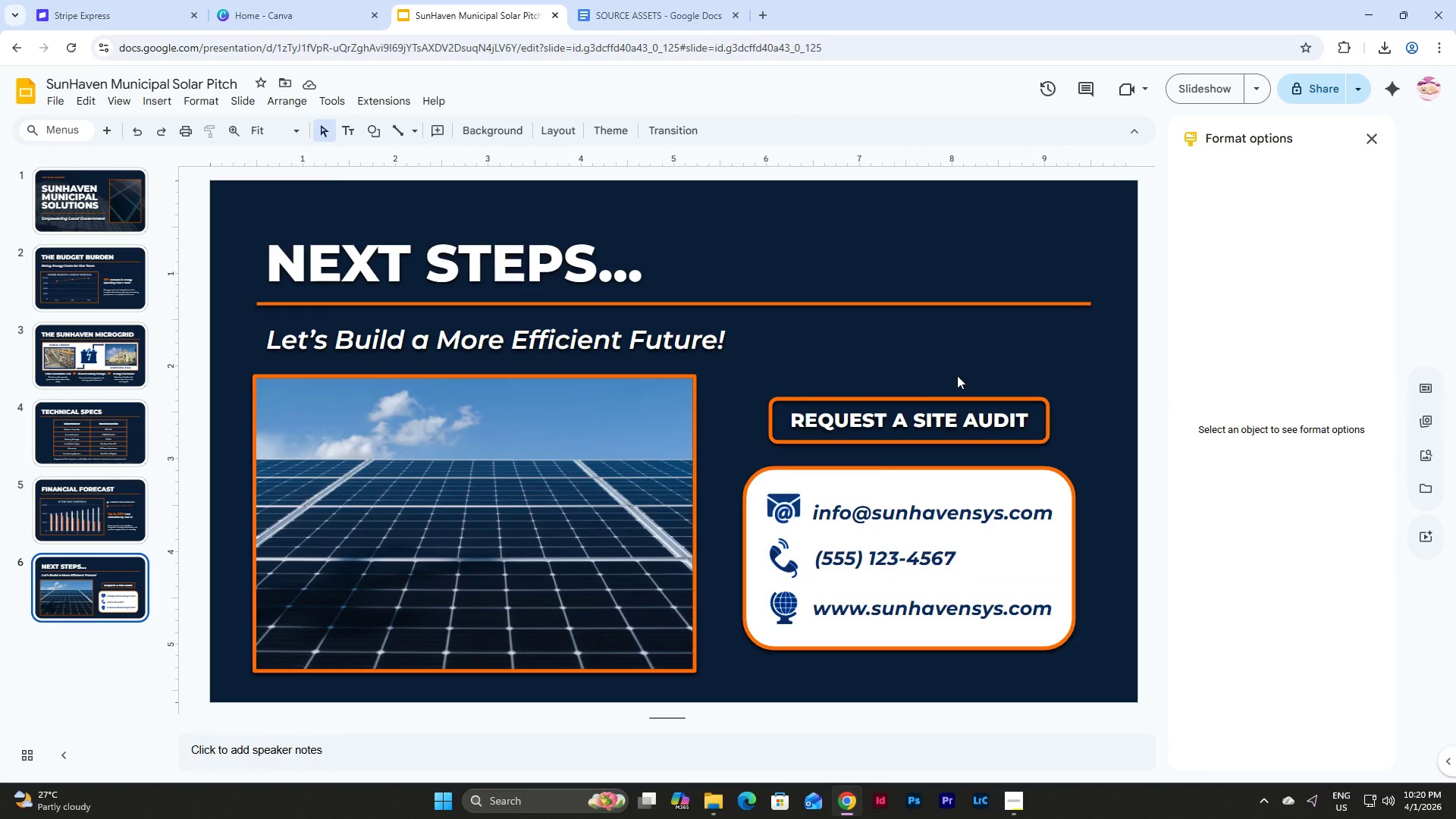 
left_click([93, 447])
 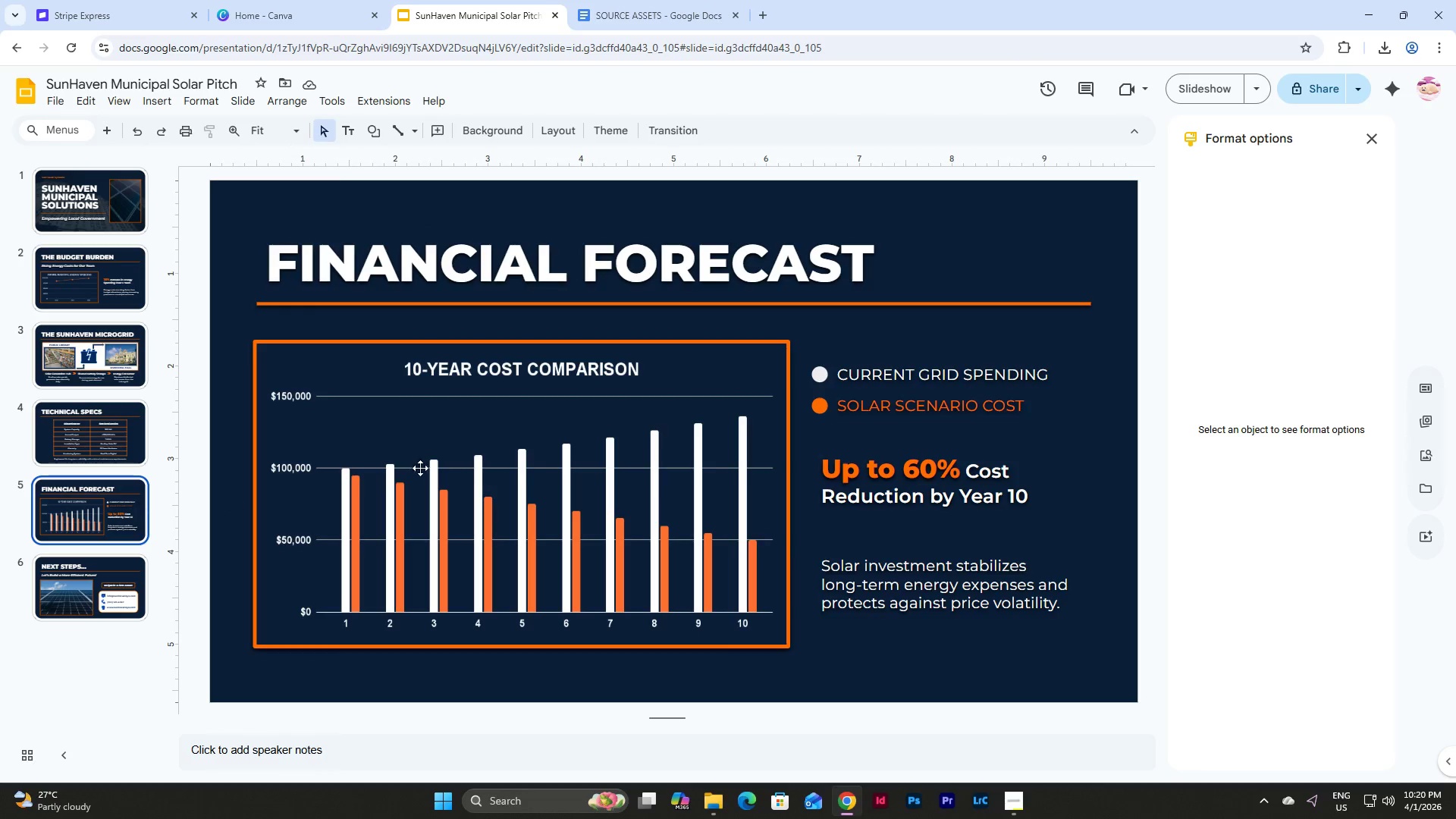 
left_click([745, 356])
 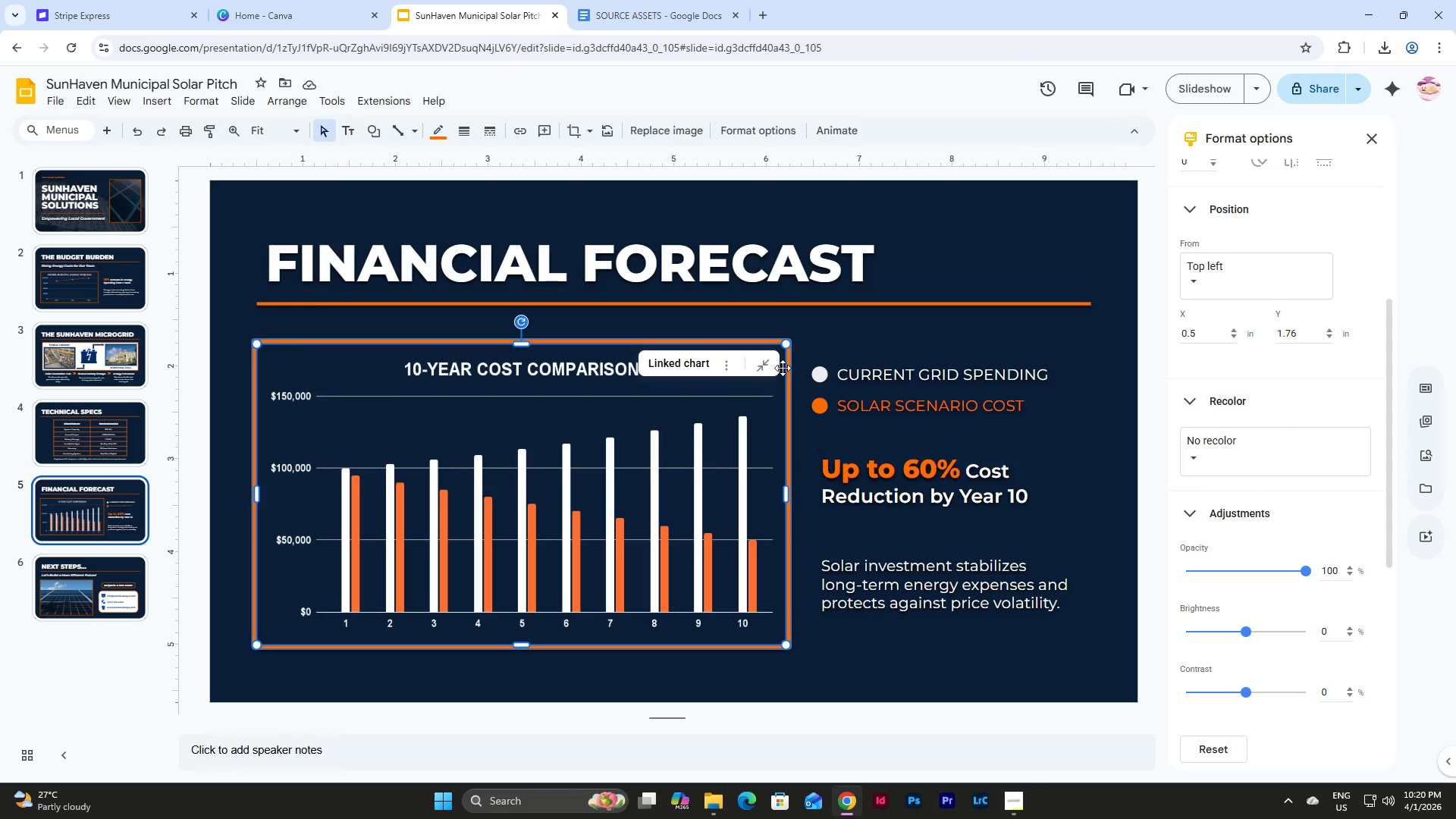 
left_click([726, 366])
 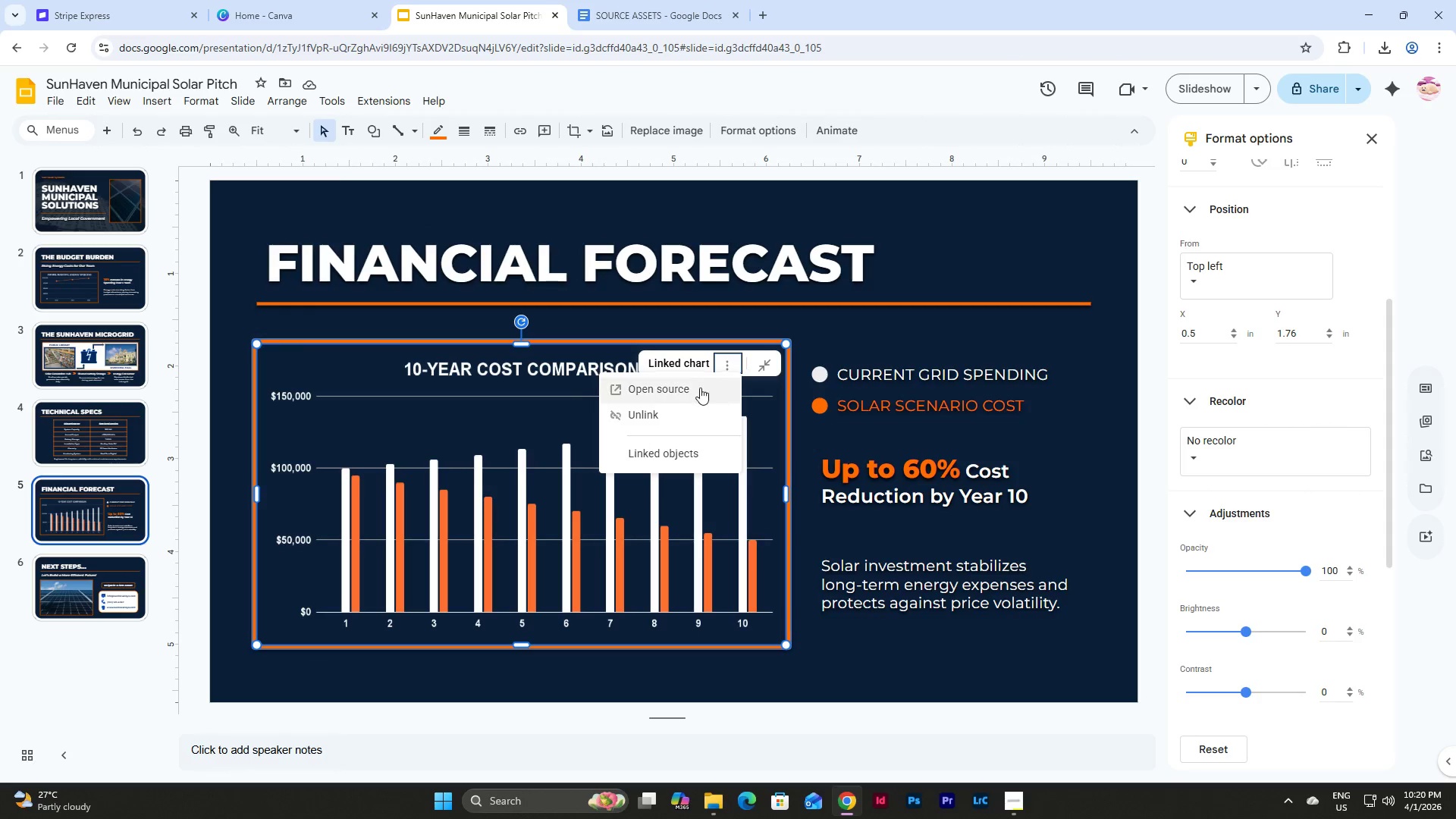 
left_click([697, 391])
 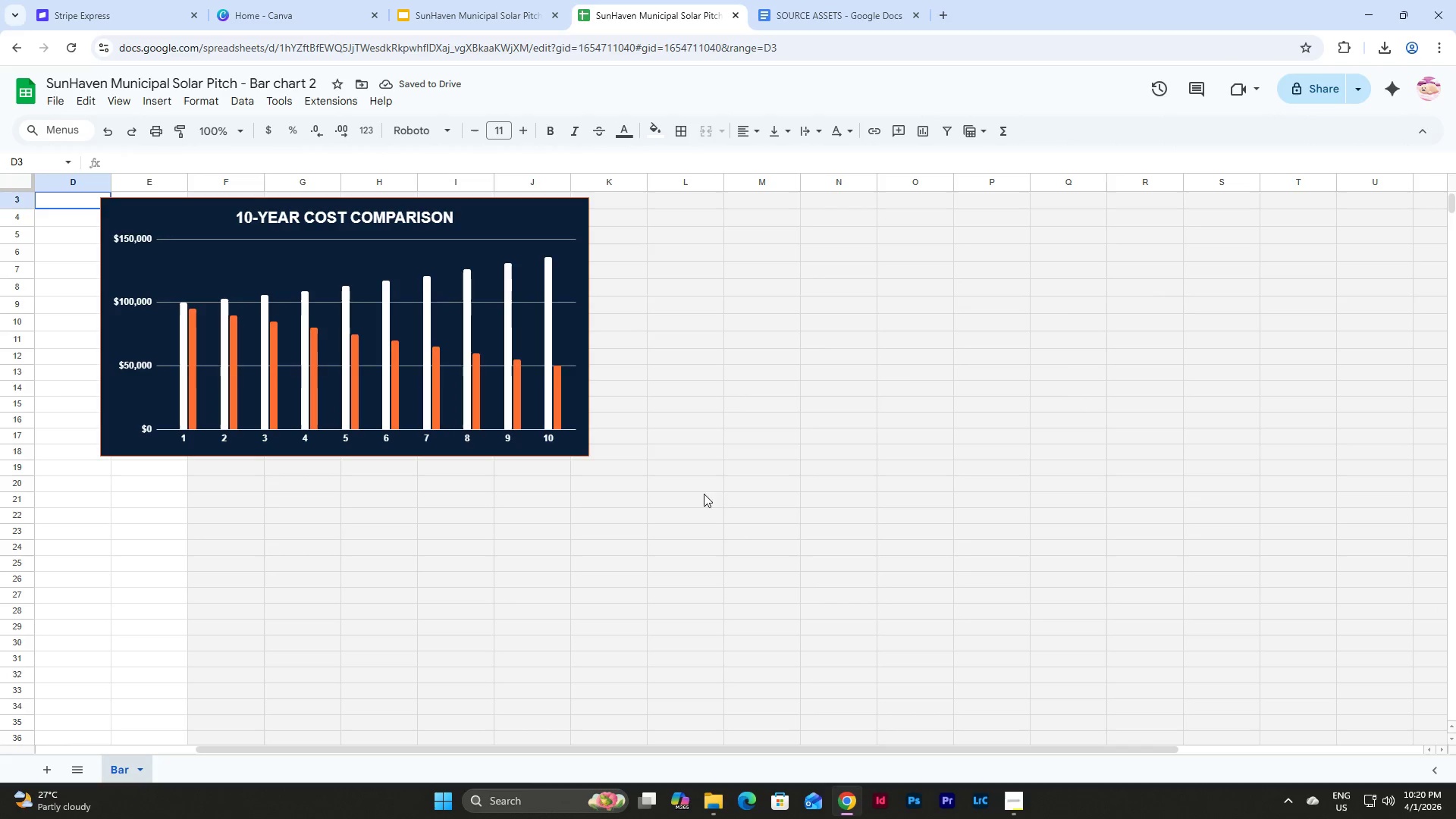 
double_click([537, 212])
 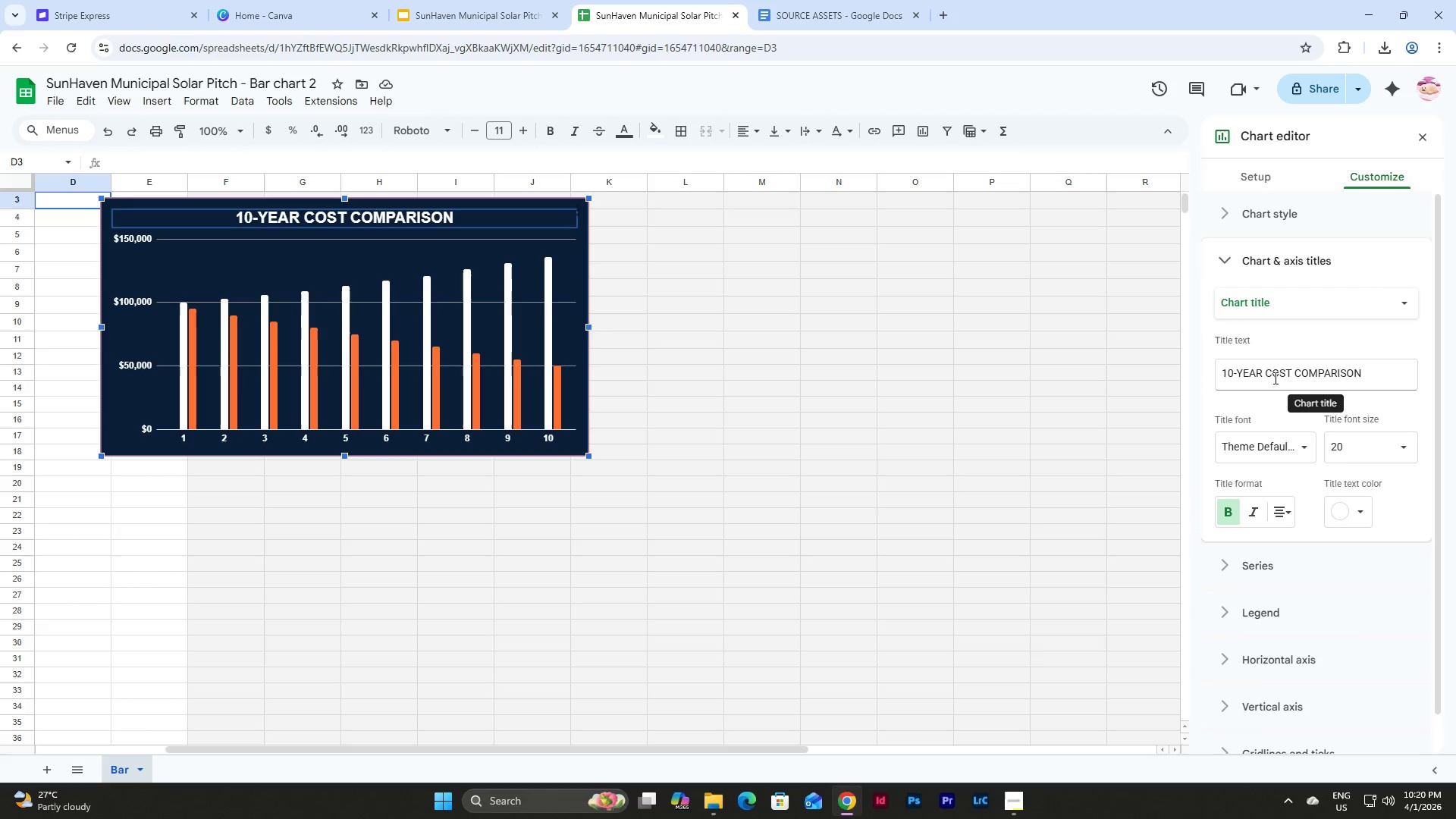 
scroll: coordinate [1260, 308], scroll_direction: down, amount: 7.0
 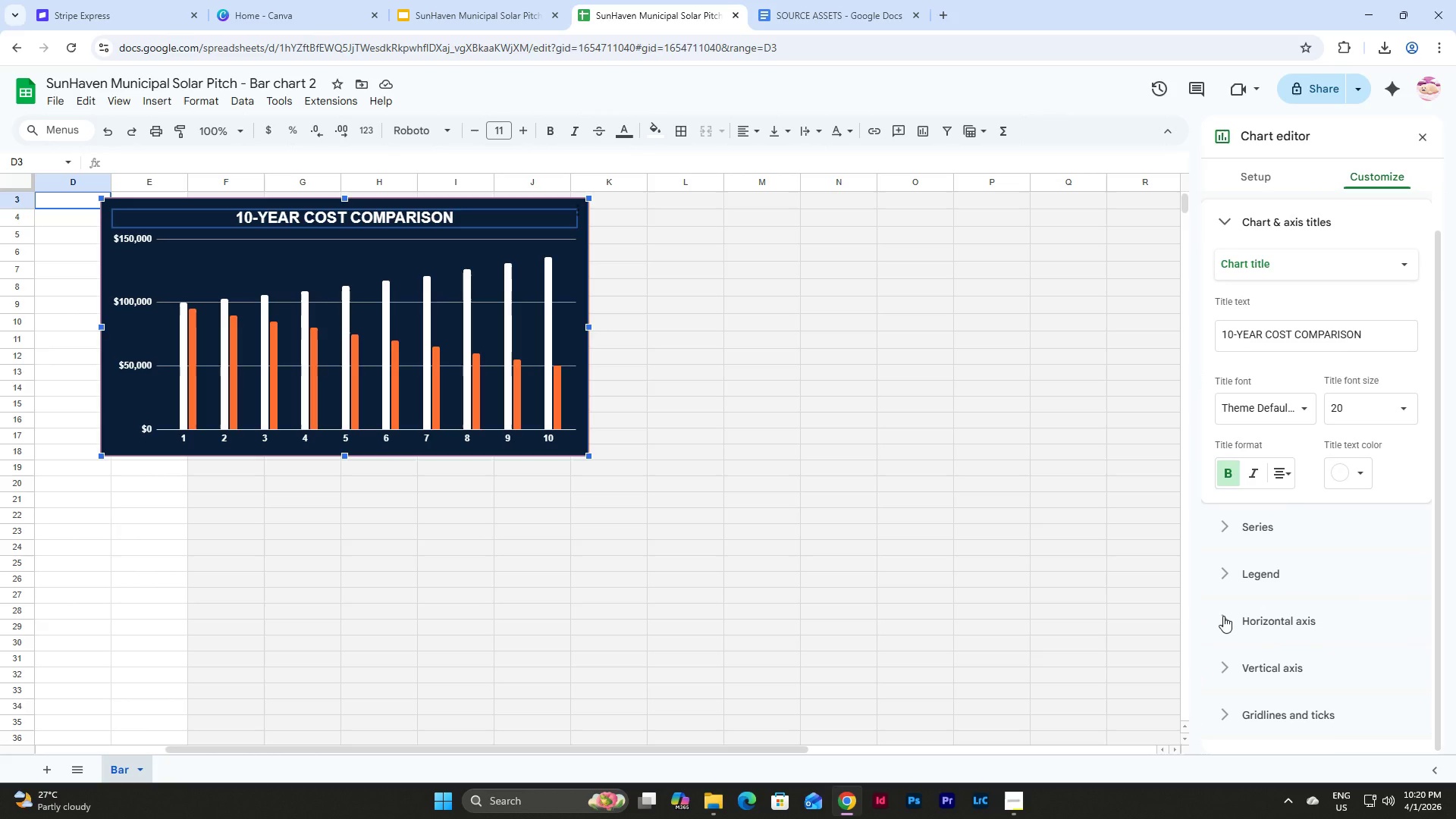 
left_click([1223, 616])
 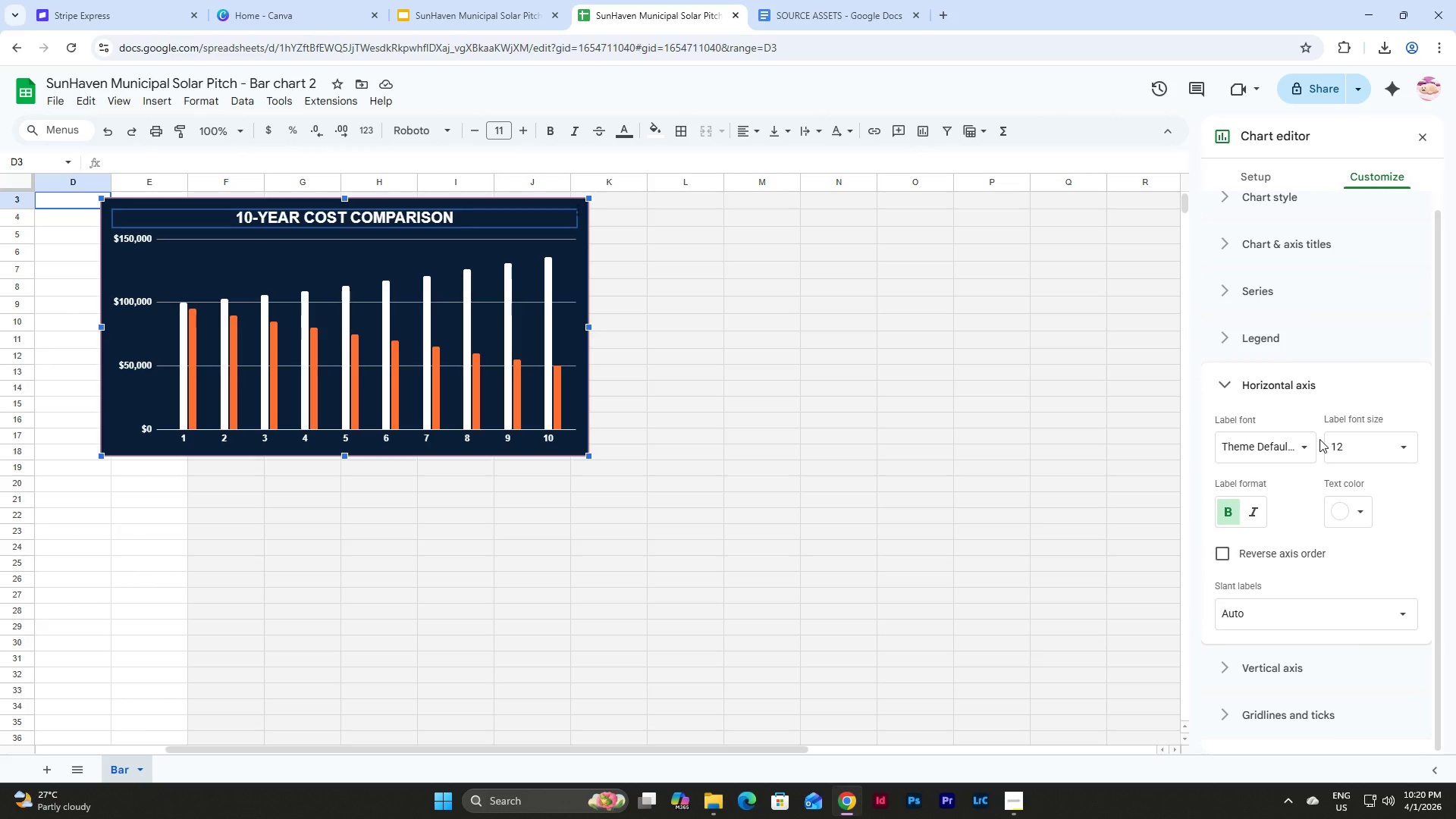 
scroll: coordinate [1320, 439], scroll_direction: down, amount: 3.0
 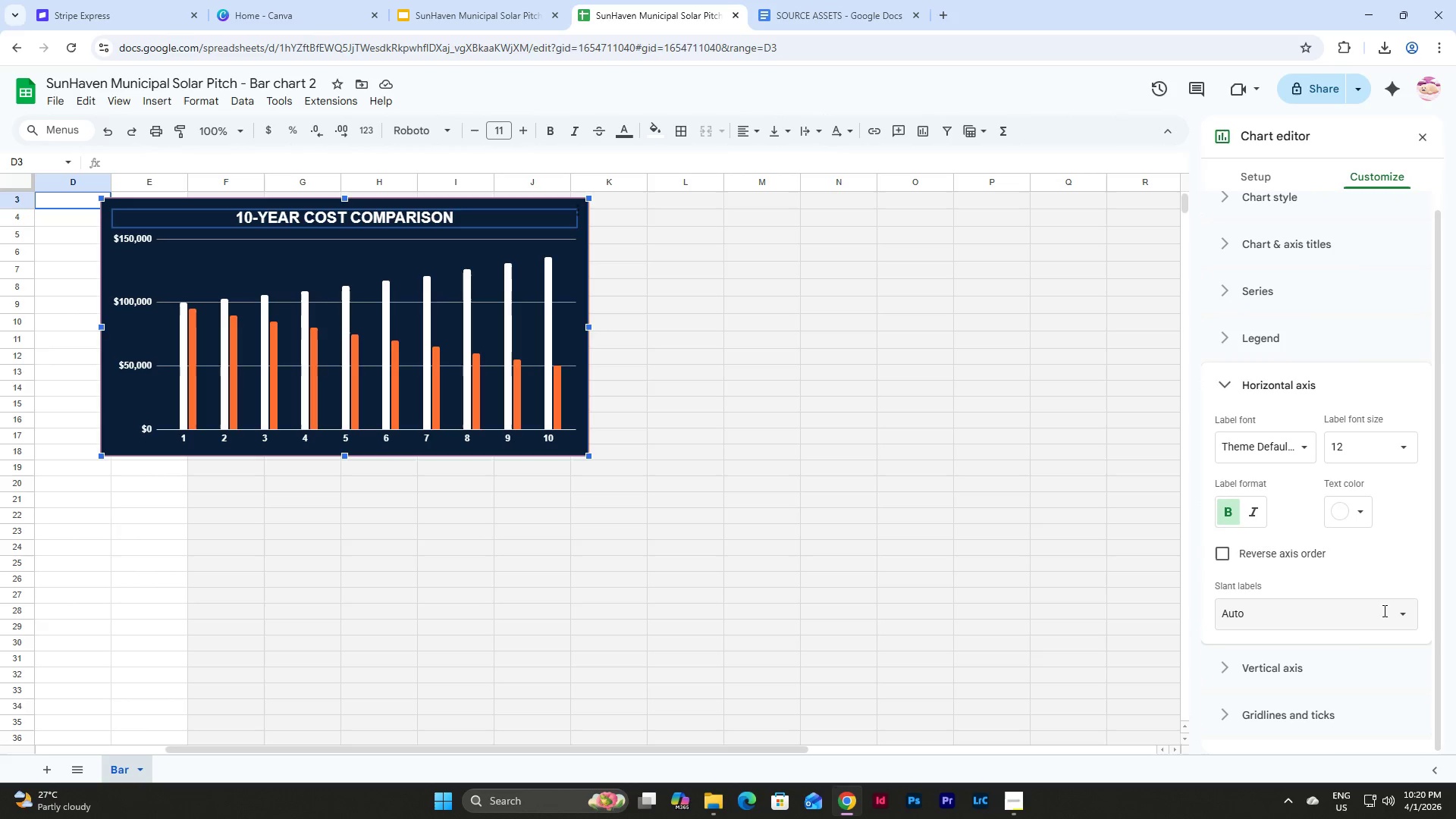 
left_click([1404, 605])
 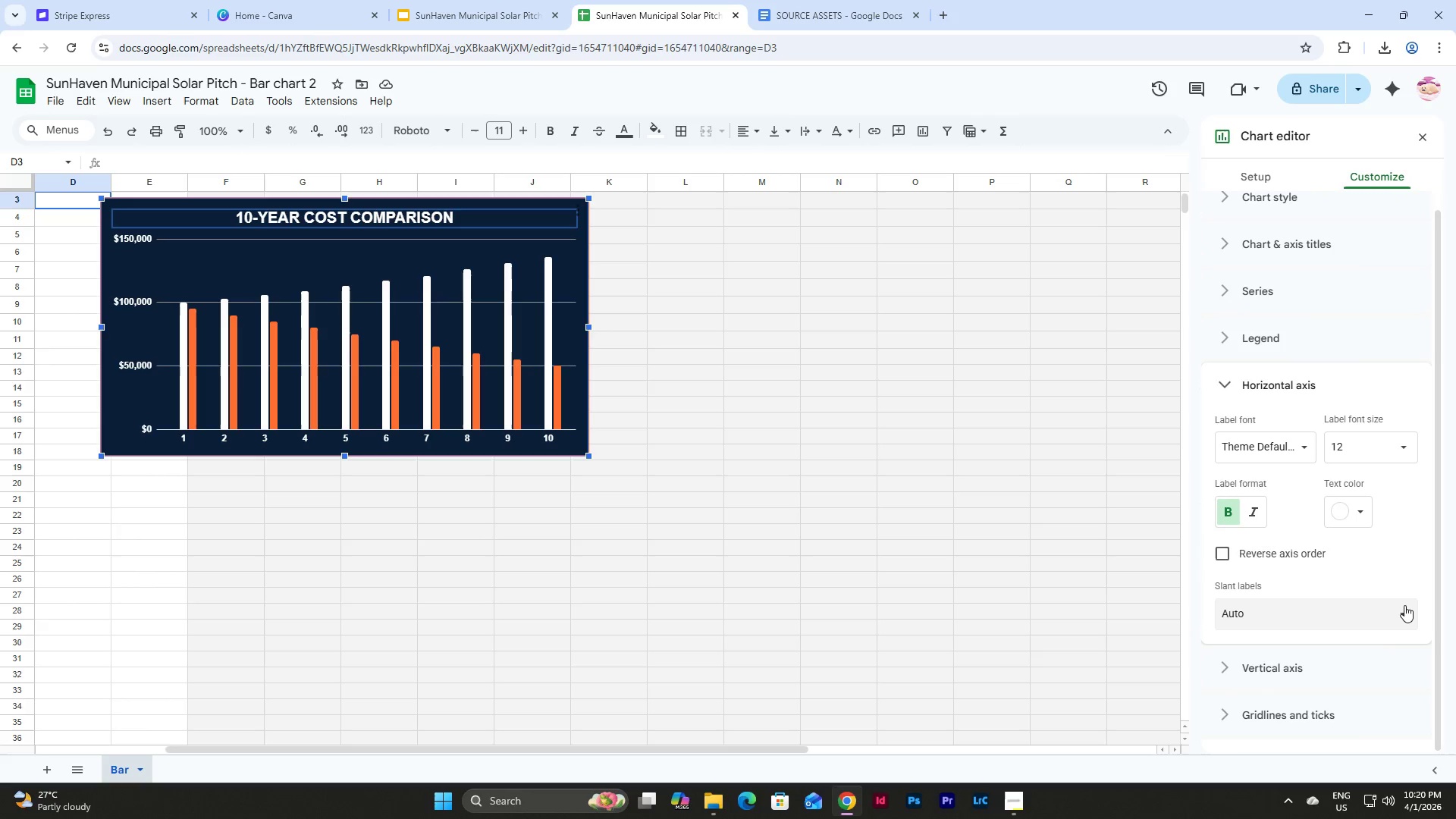 
double_click([1404, 605])
 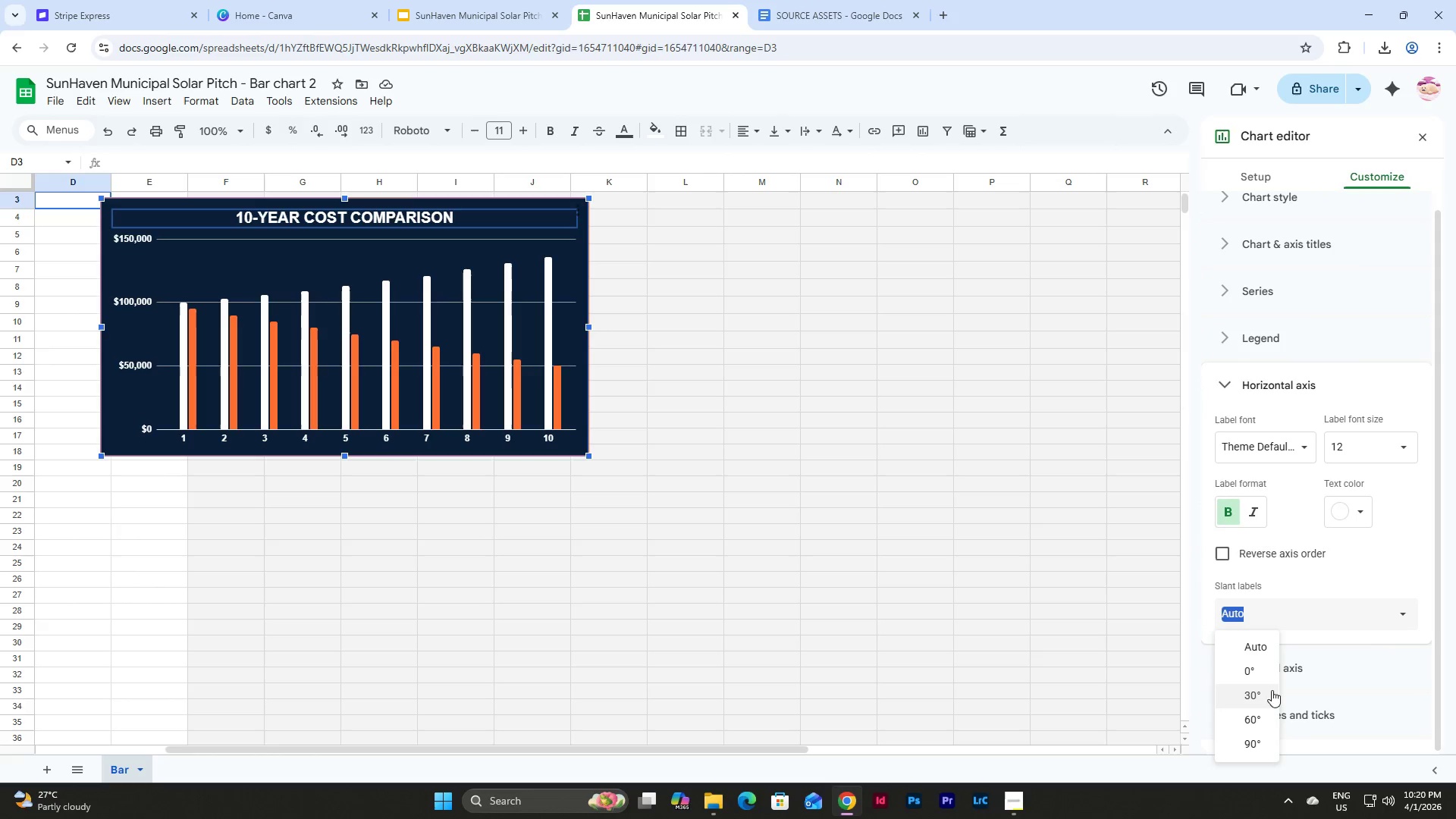 
left_click([1260, 694])
 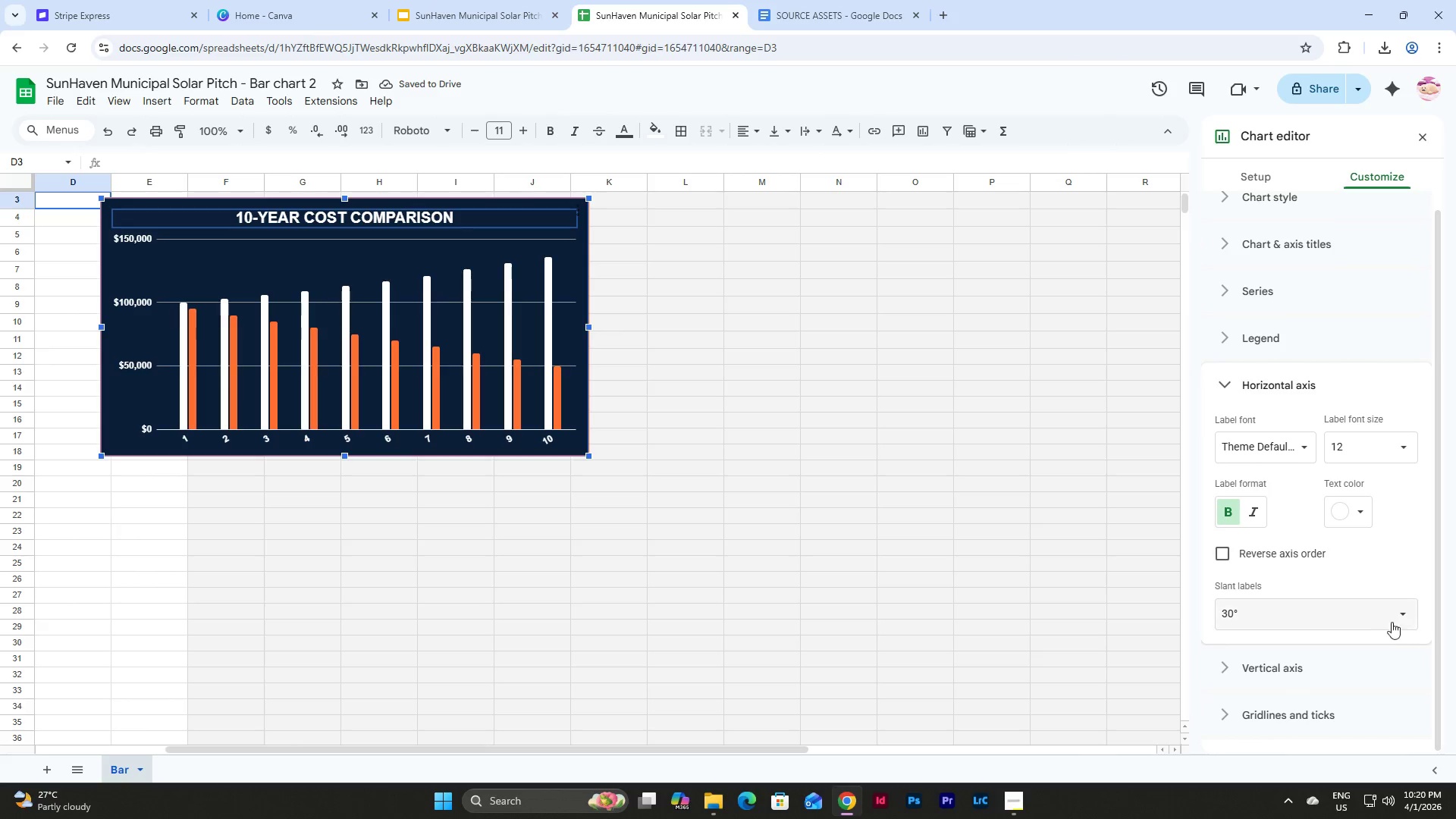 
left_click([1401, 615])
 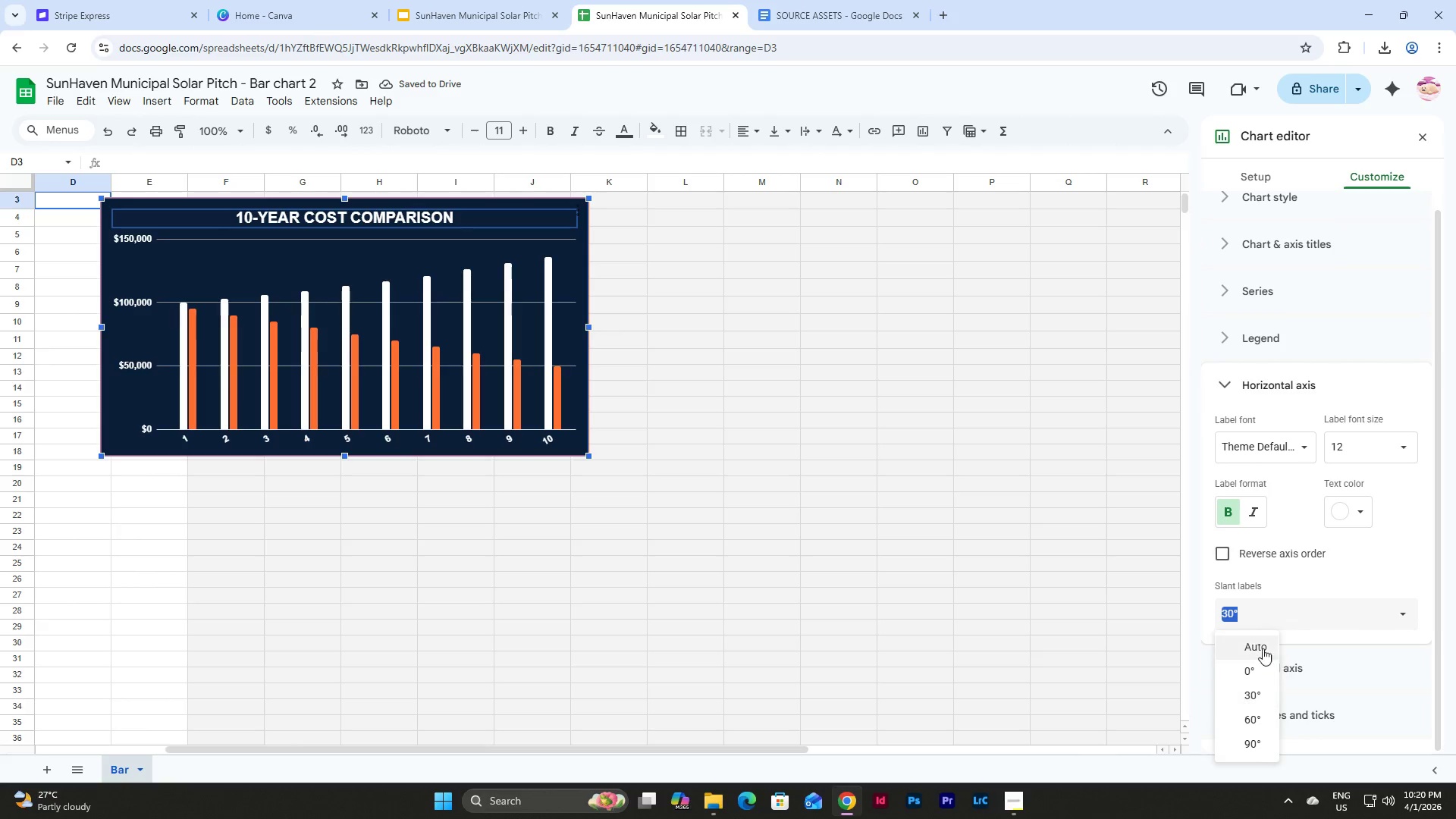 
left_click([1260, 648])
 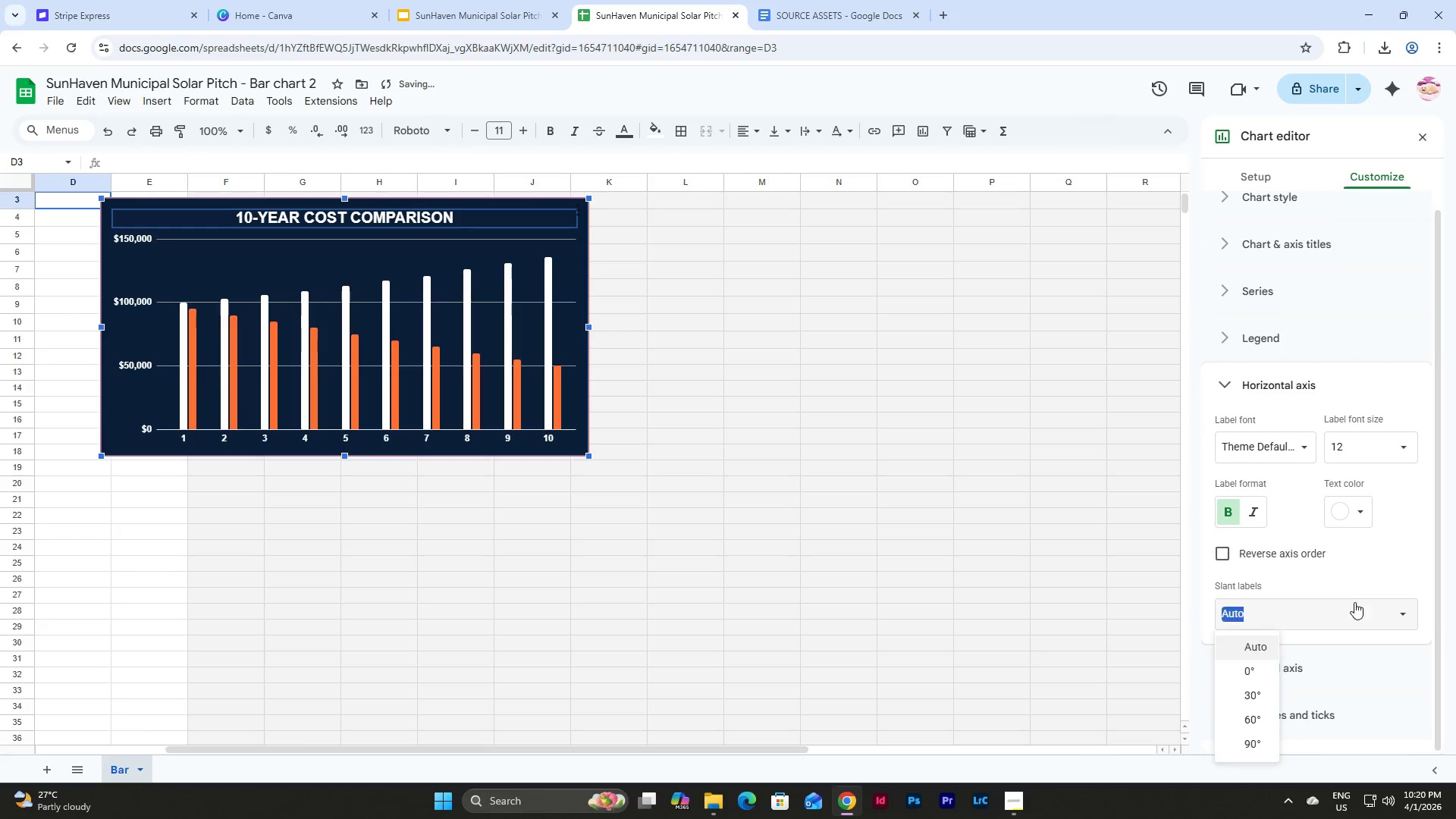 
left_click([1241, 713])
 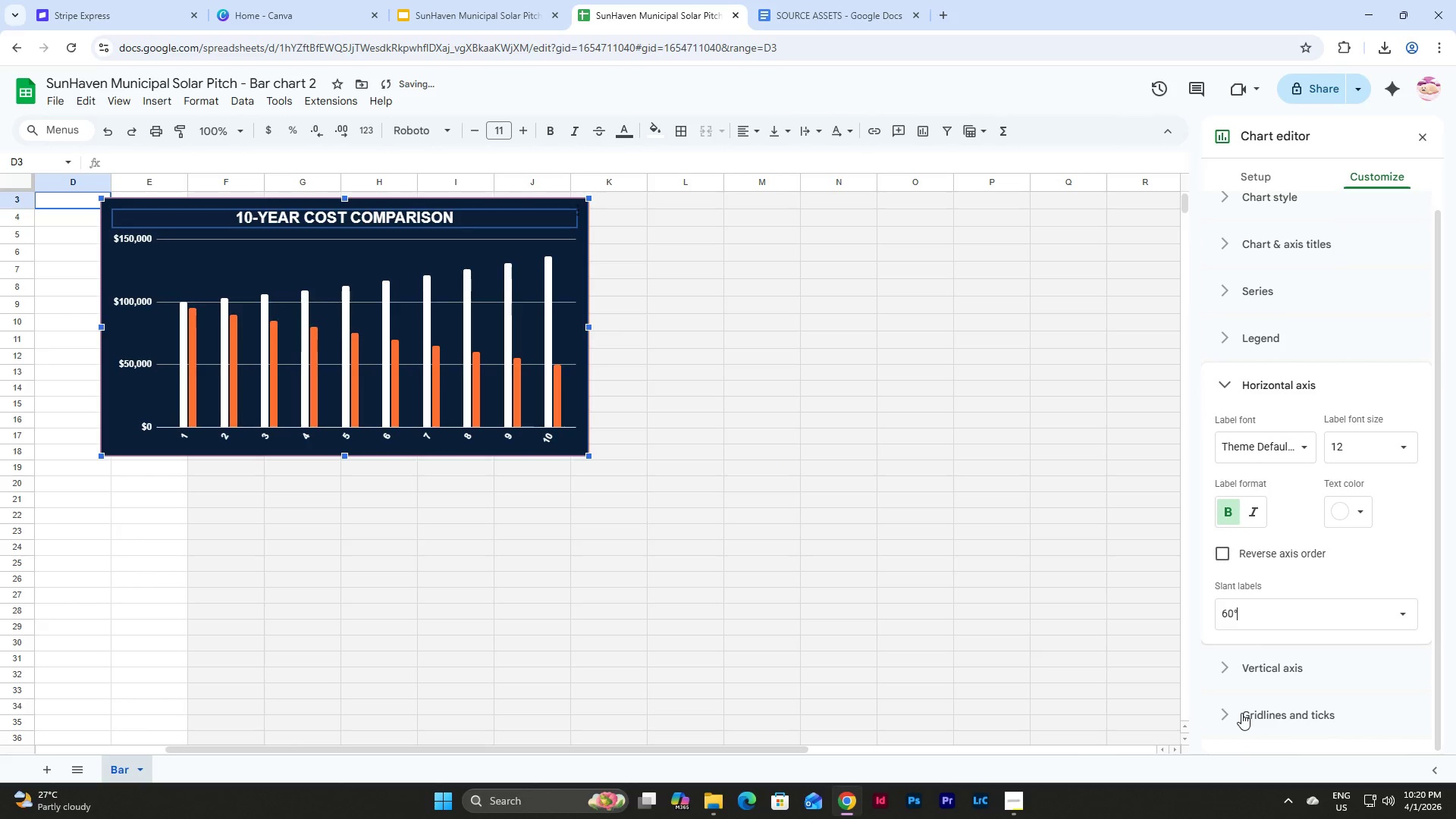 
hold_key(key=ControlLeft, duration=0.94)
 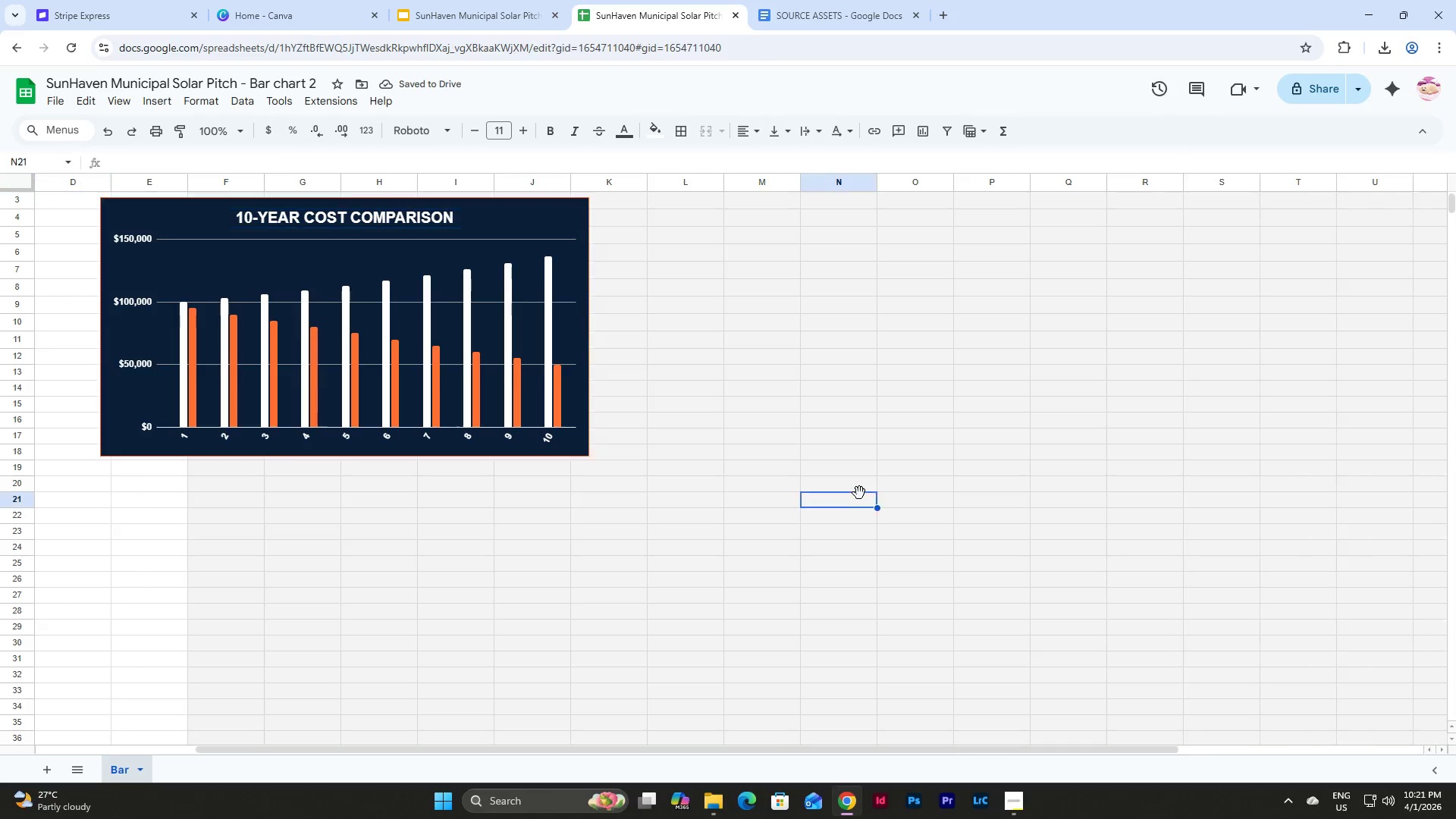 
key(Control+Shift+ShiftLeft)
 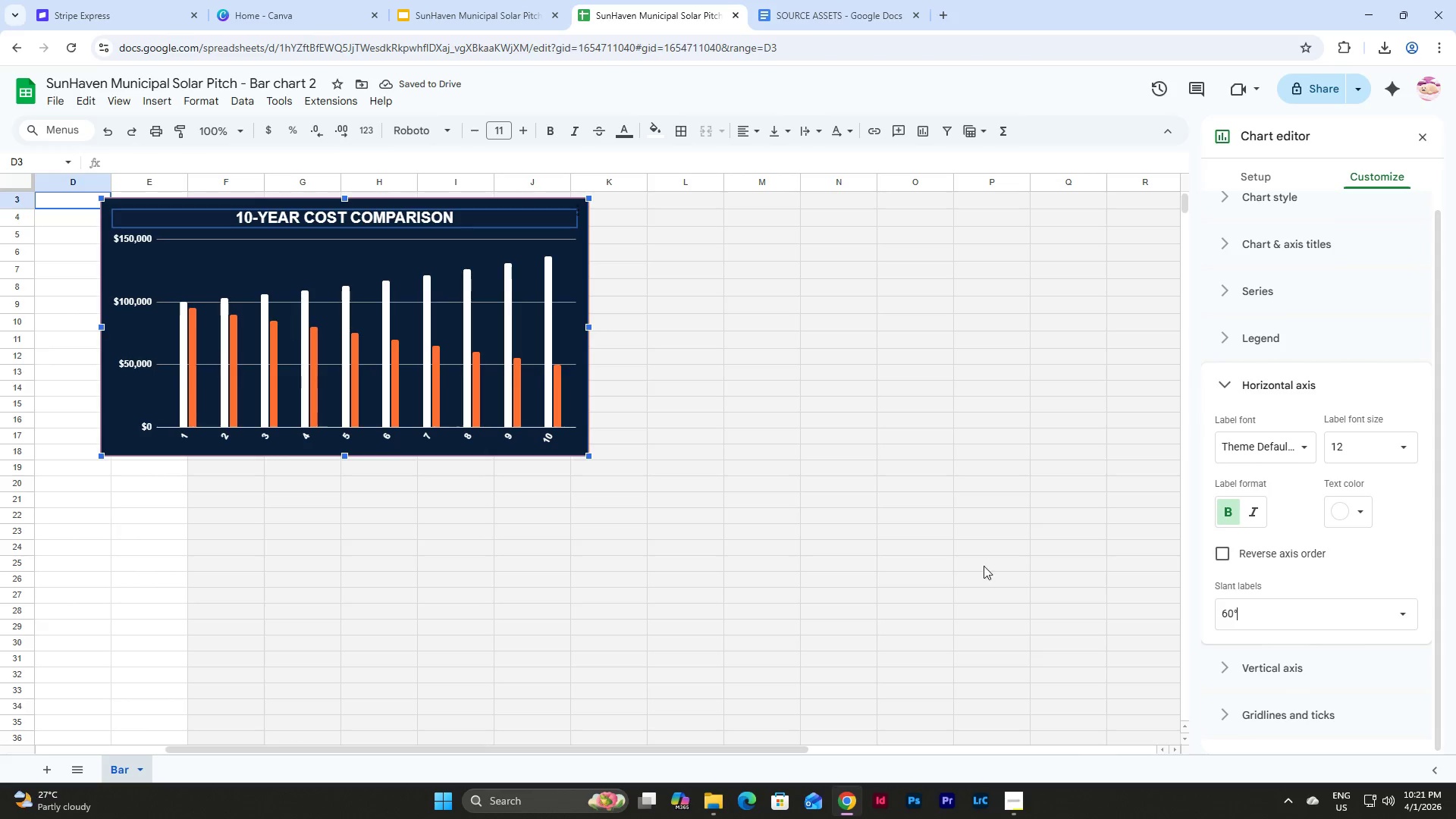 
left_click([859, 493])
 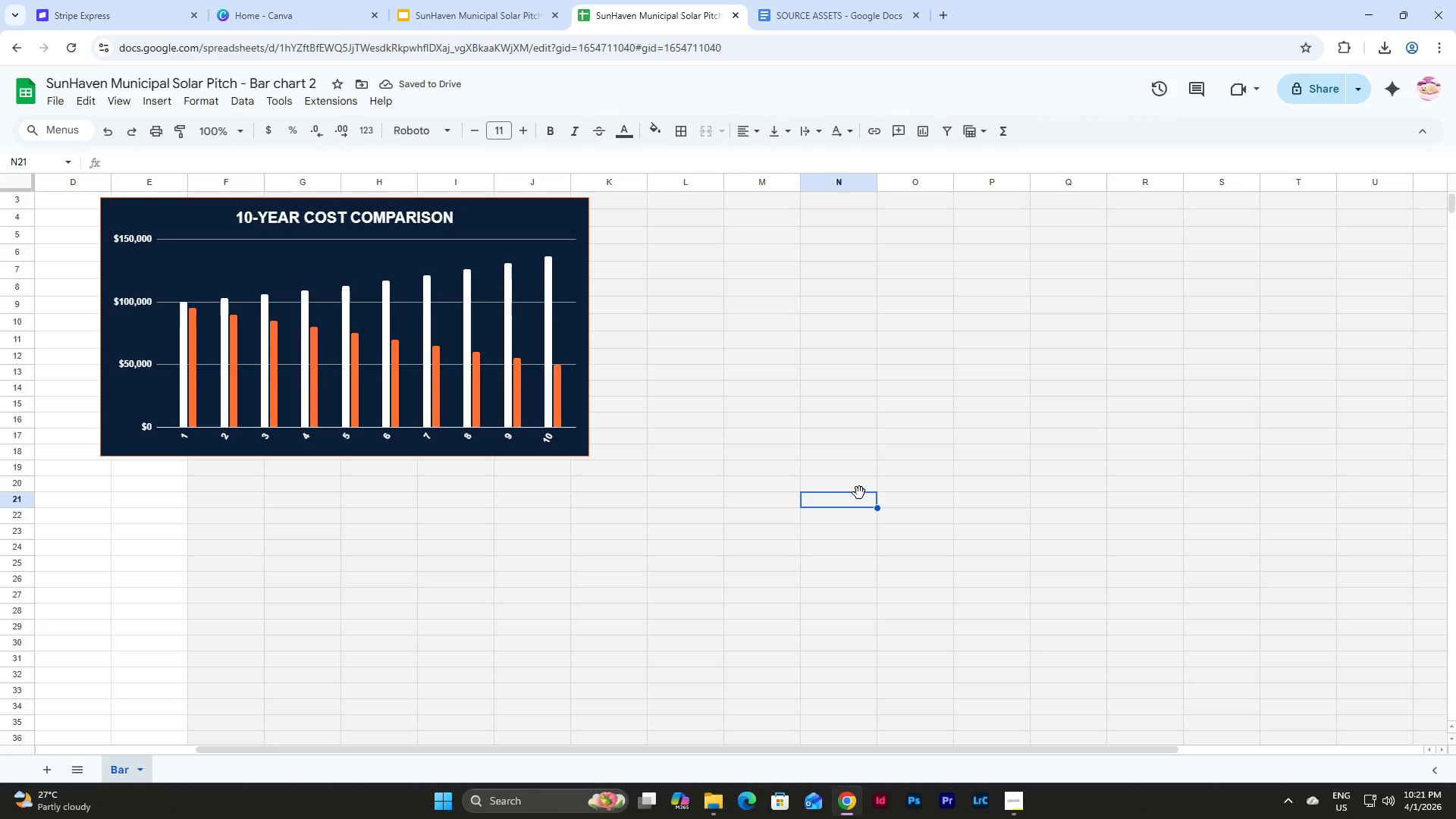 
key(Control+Shift+ShiftLeft)
 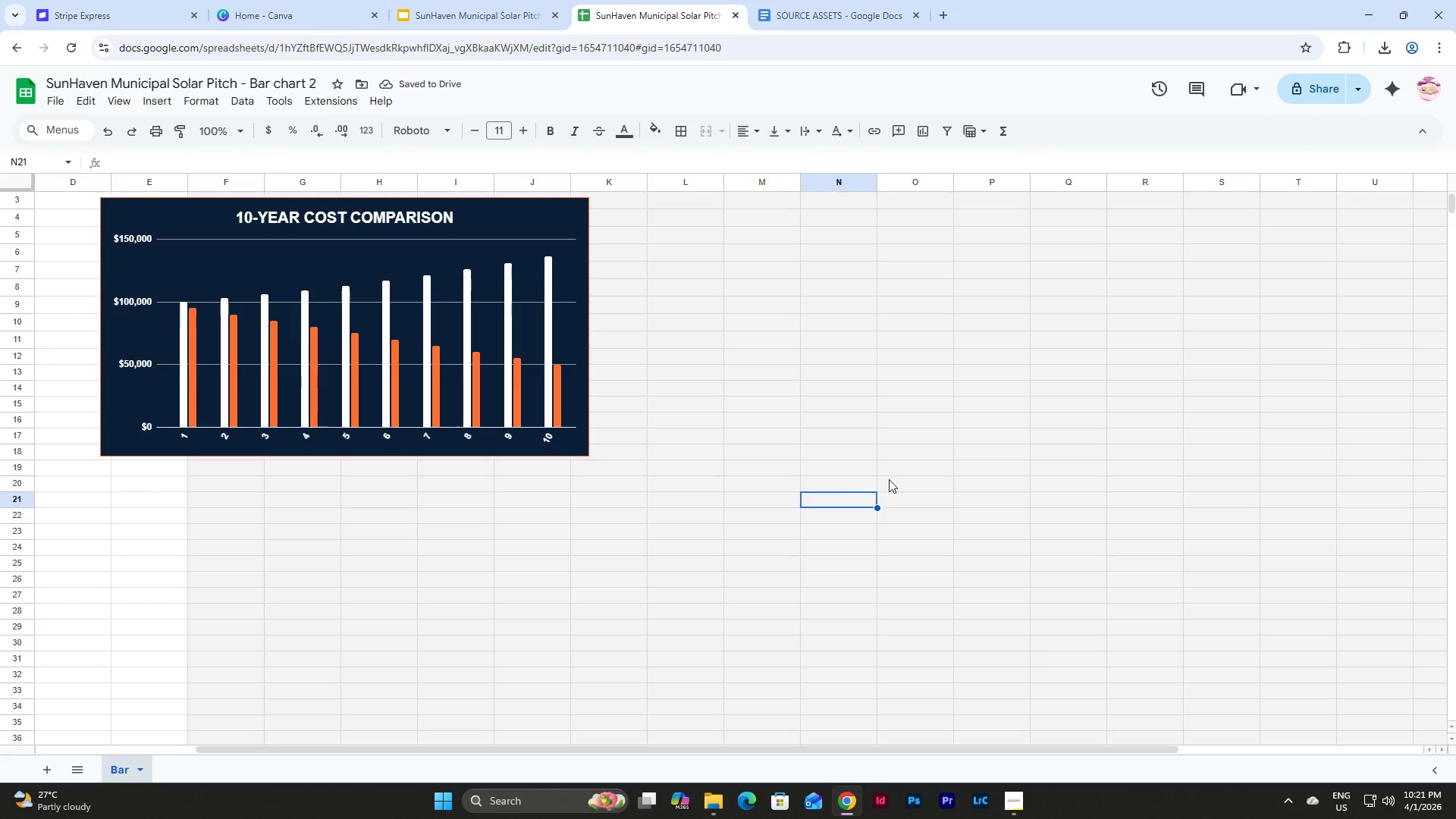 
key(Control+Z)
 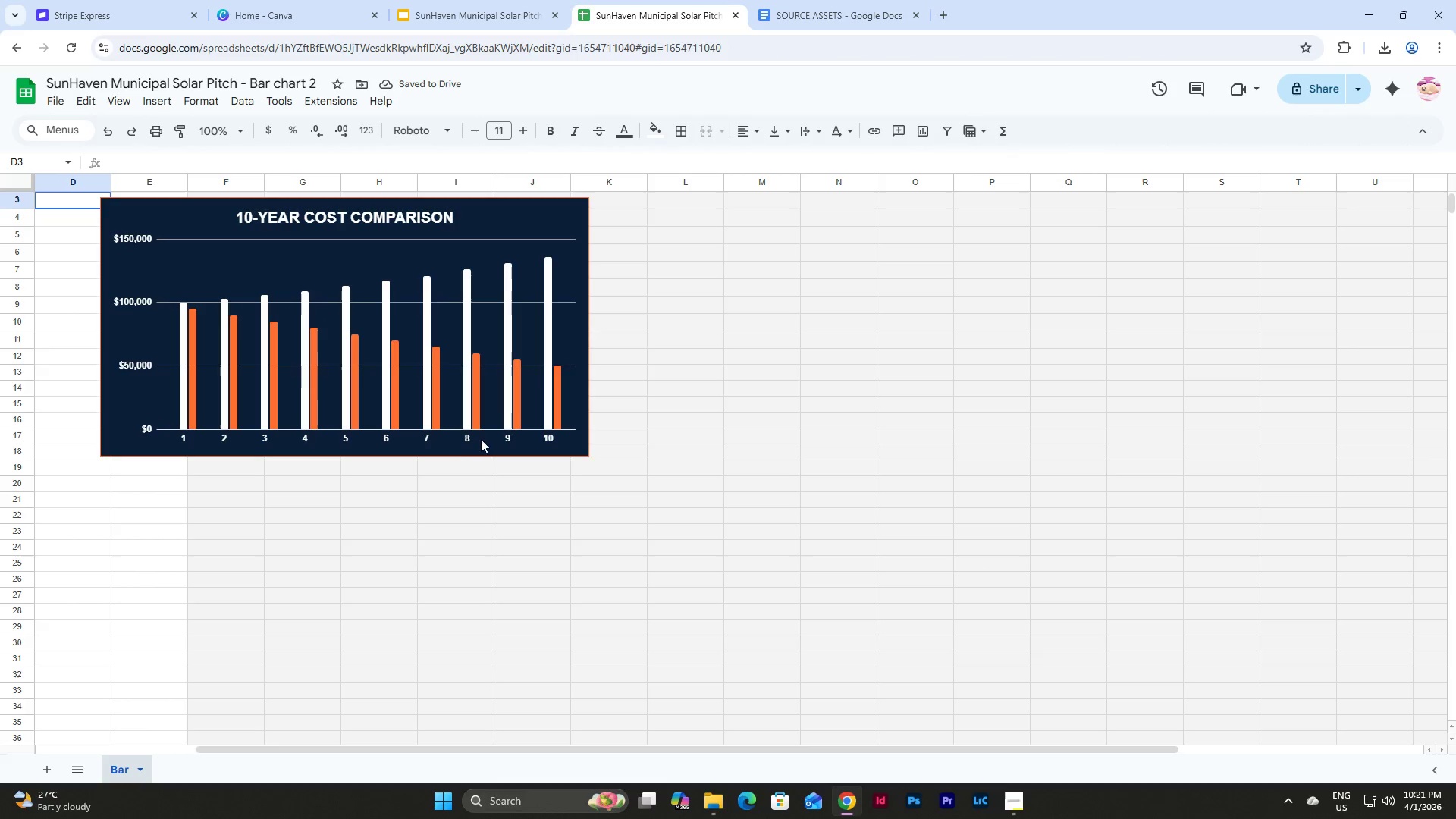 
double_click([426, 435])
 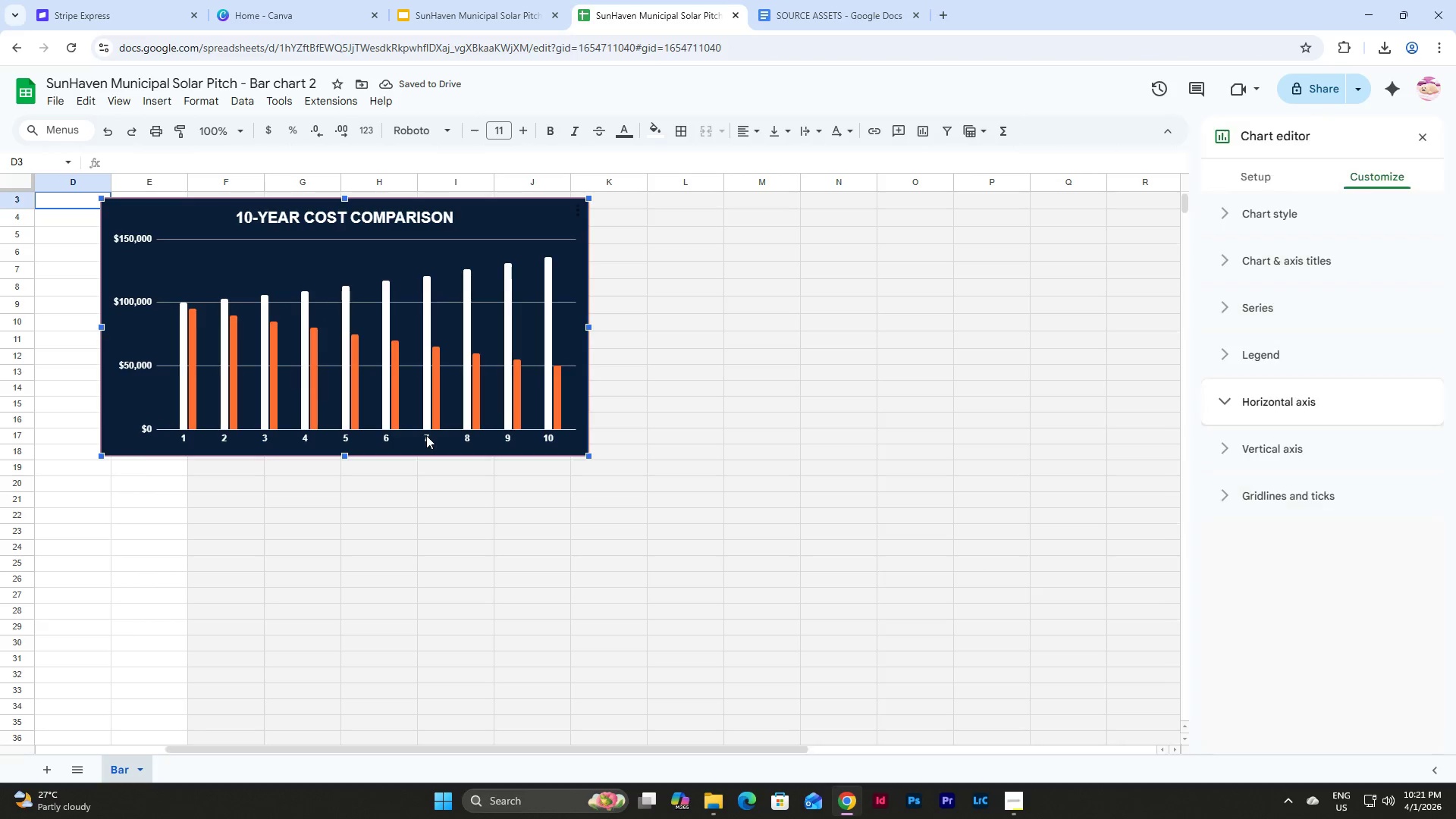 
triple_click([426, 435])
 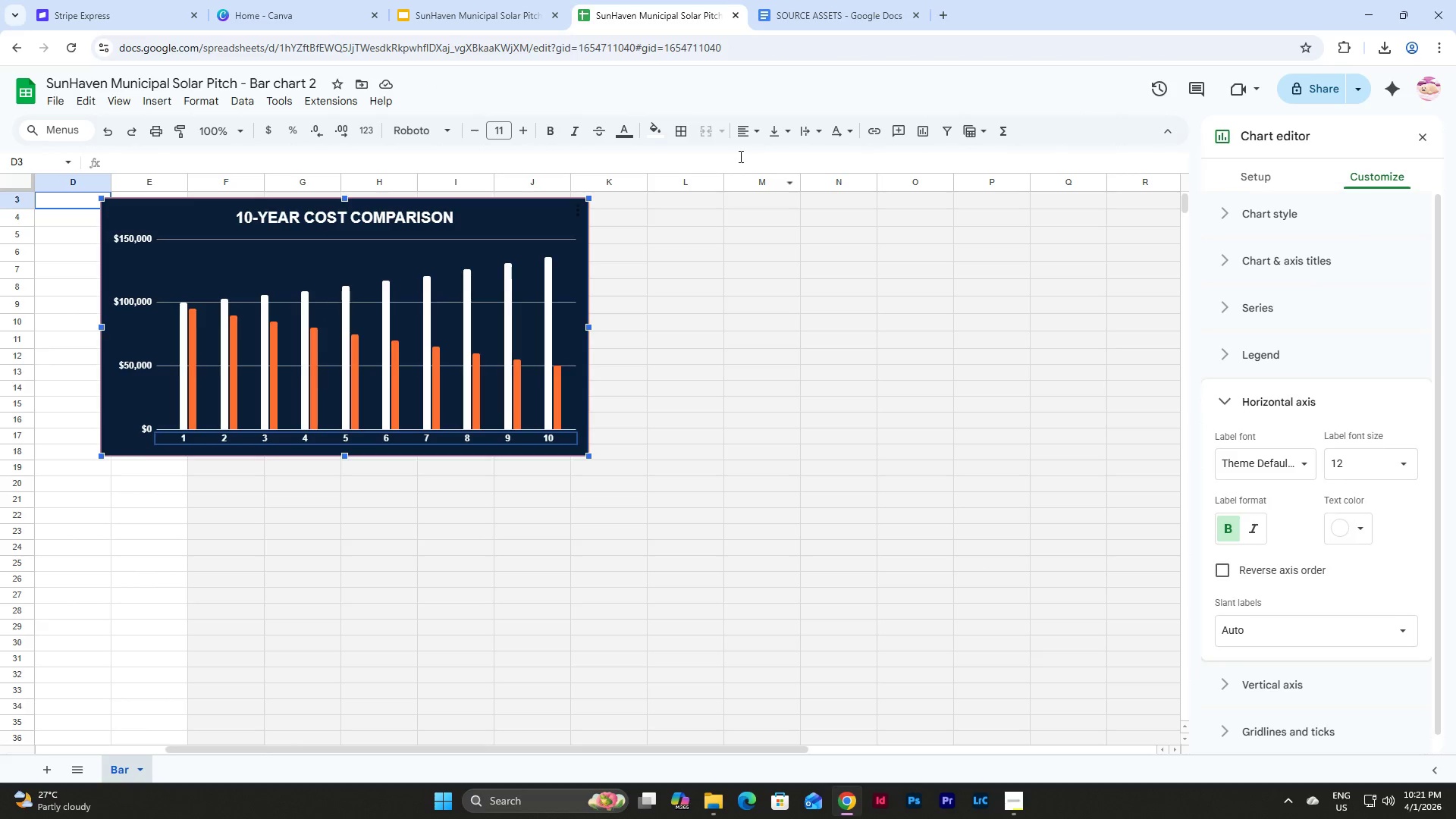 
left_click([751, 122])
 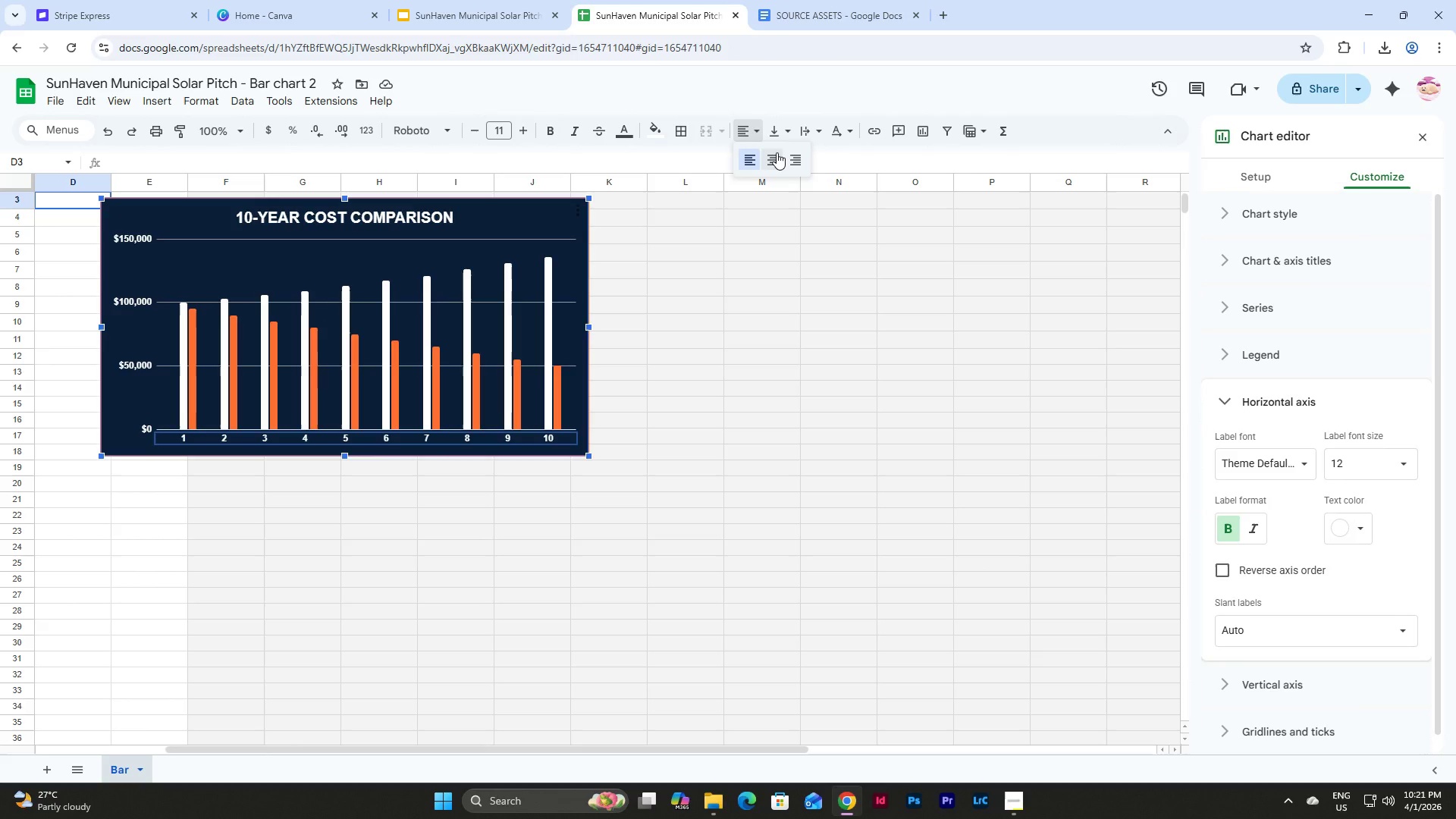 
left_click([777, 152])
 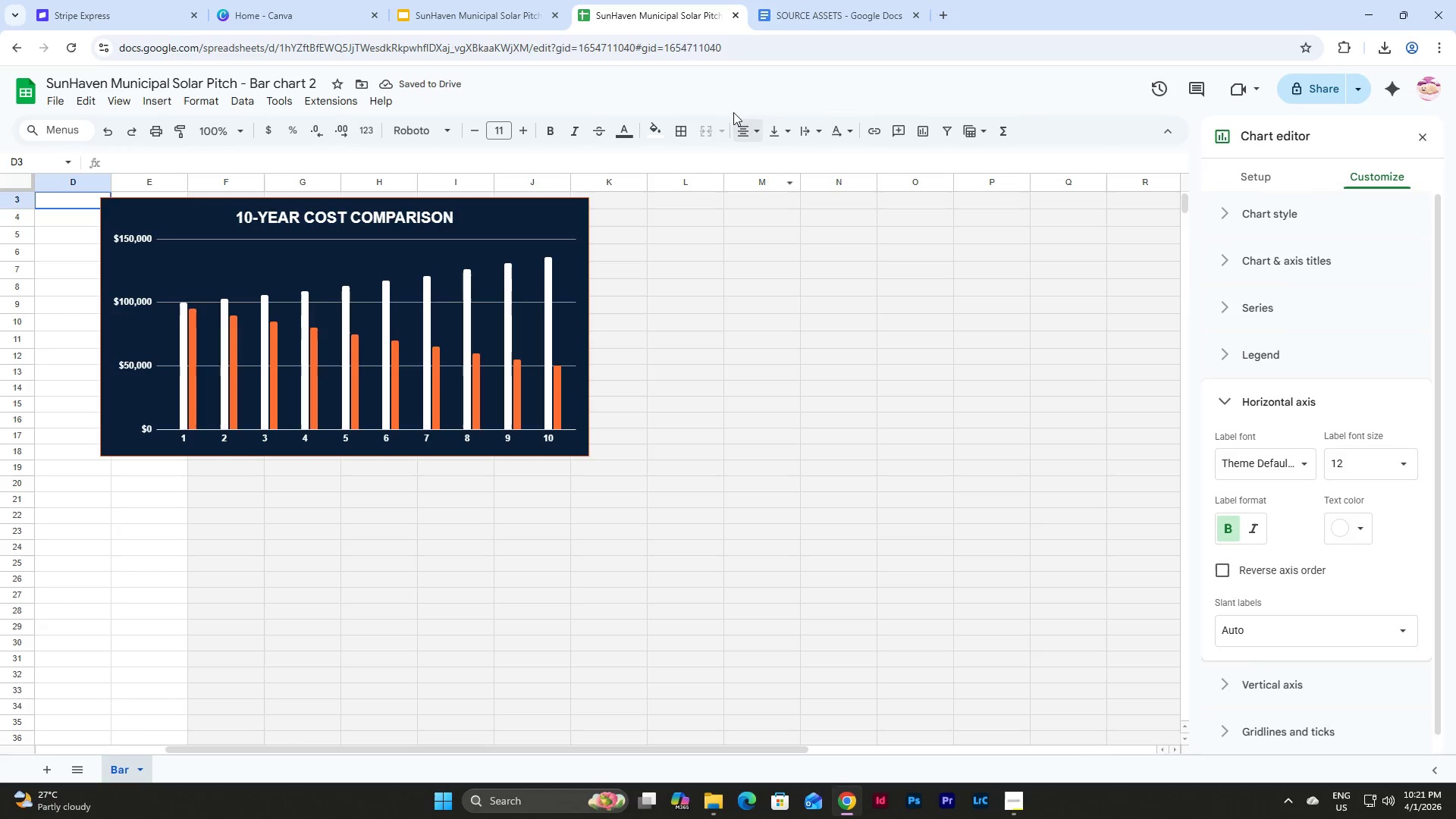 
left_click([736, 8])
 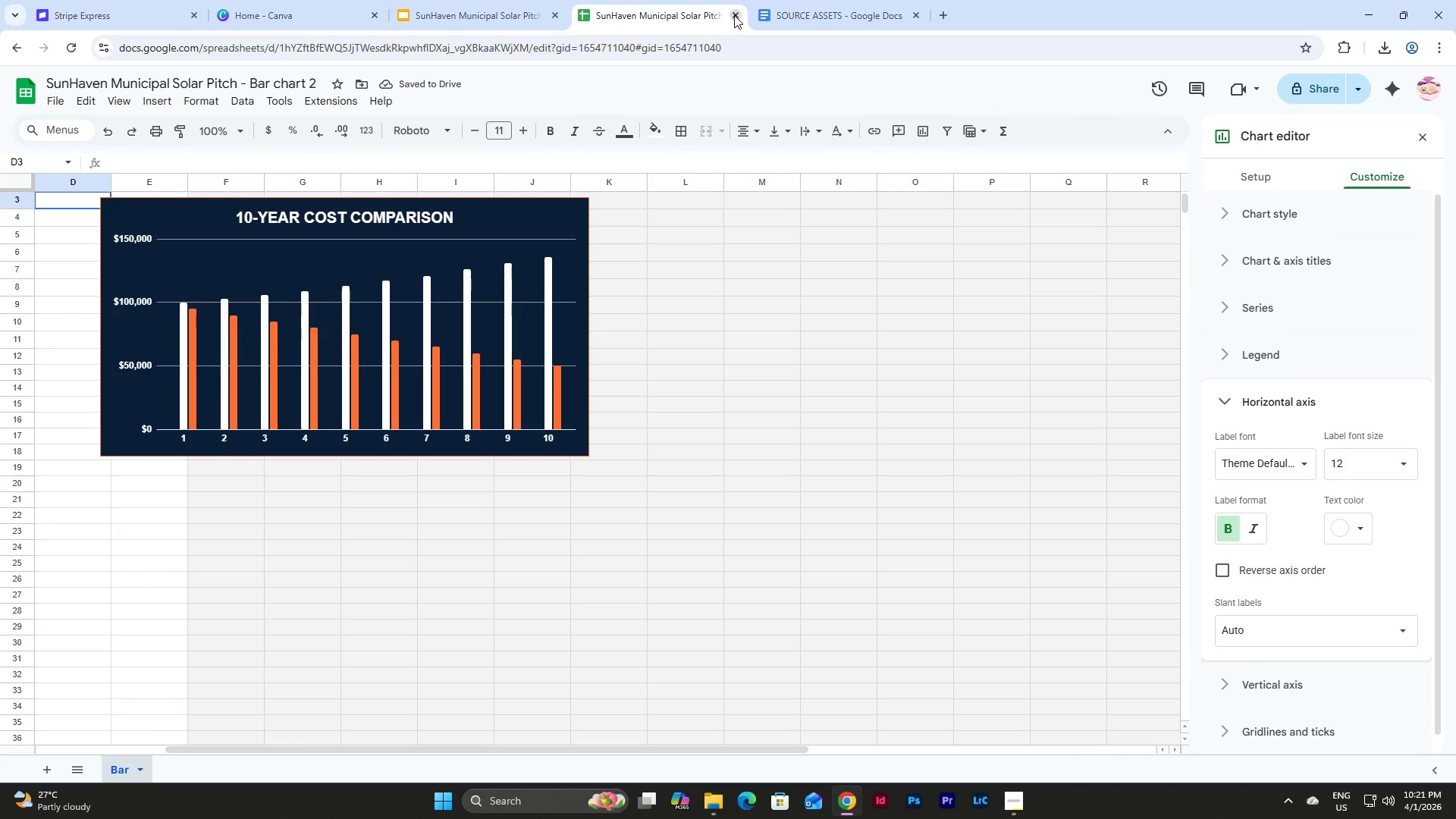 
left_click([734, 15])
 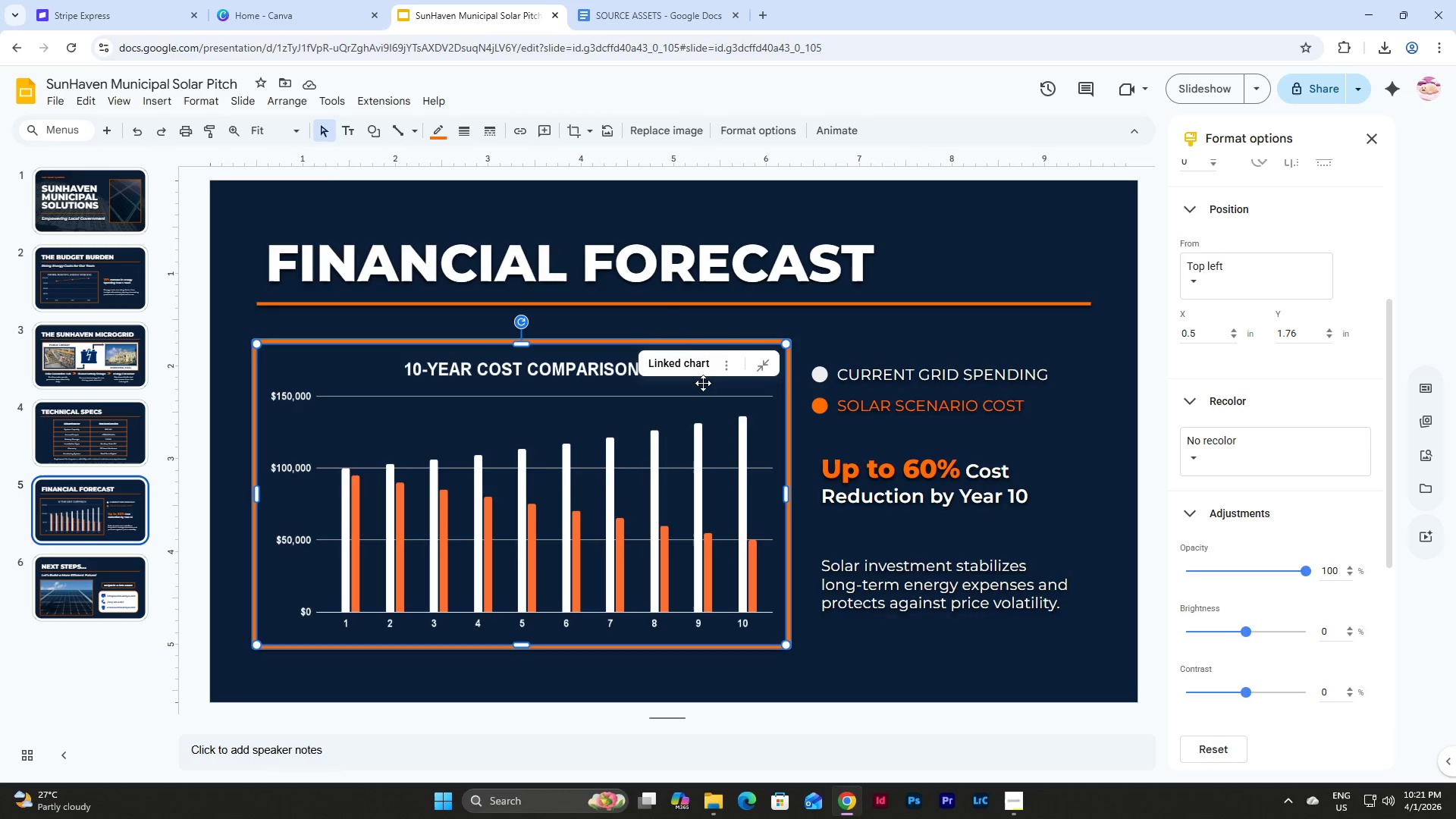 
left_click([661, 309])
 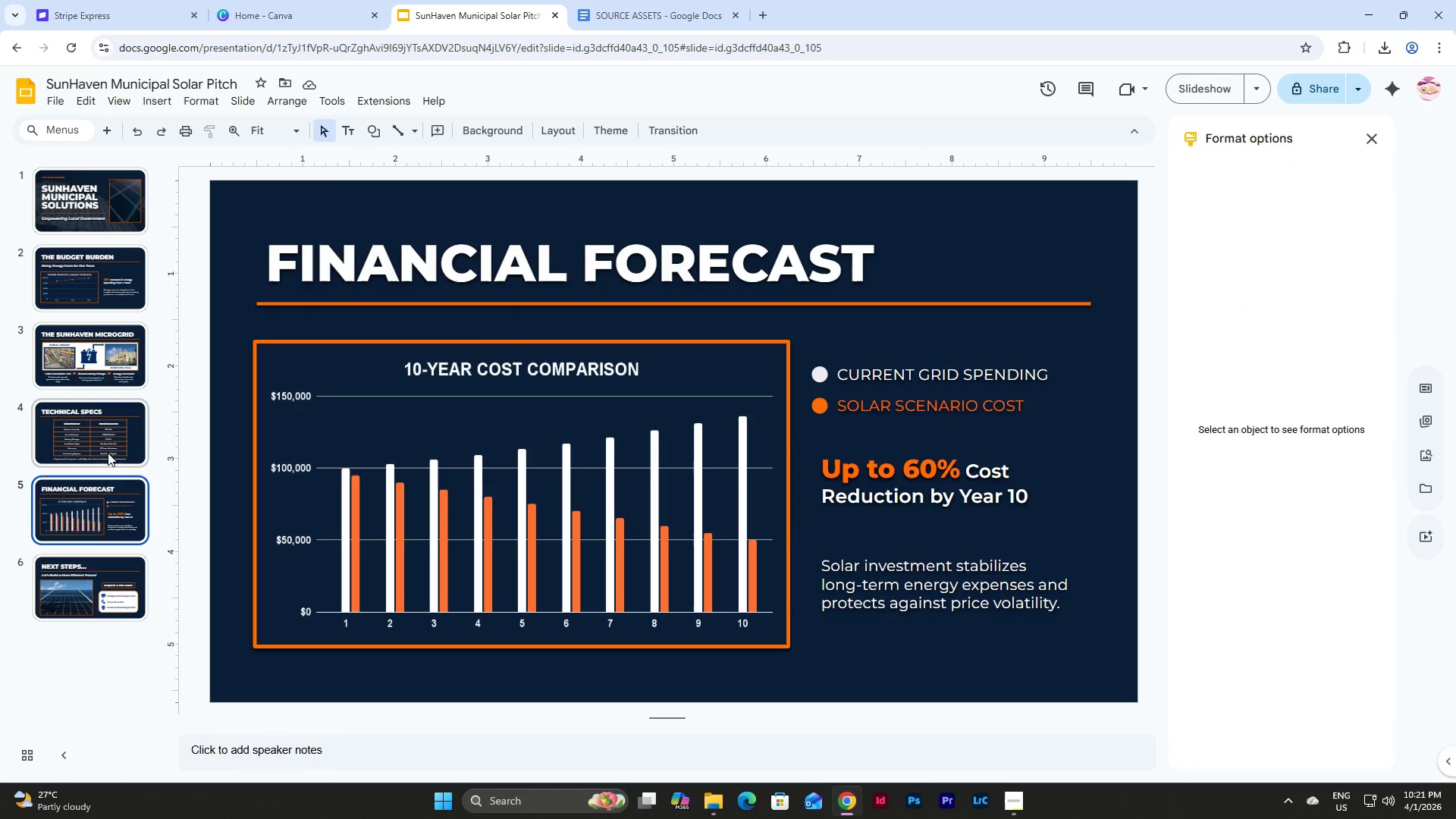 
left_click([108, 510])
 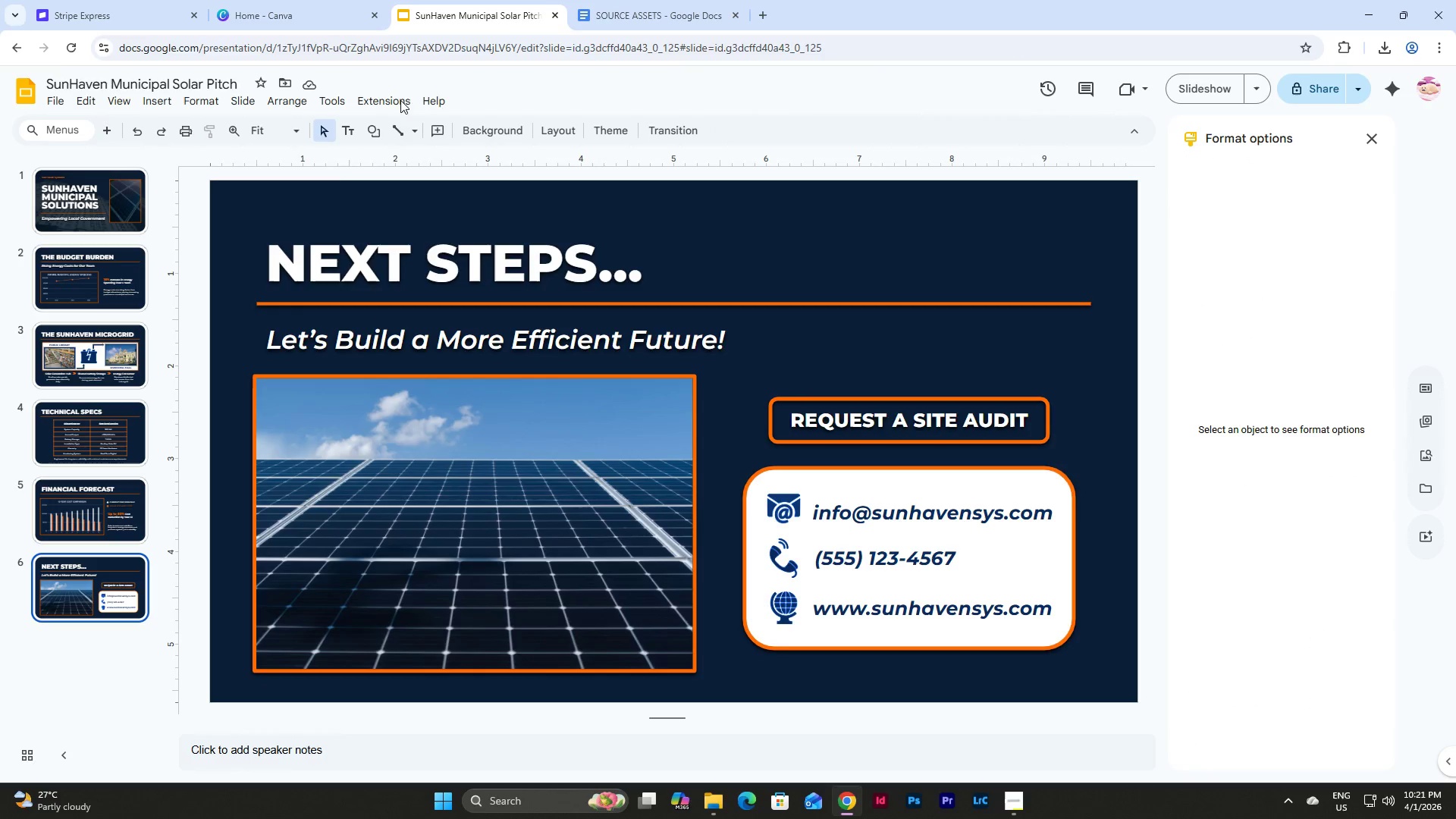 
left_click([54, 96])
 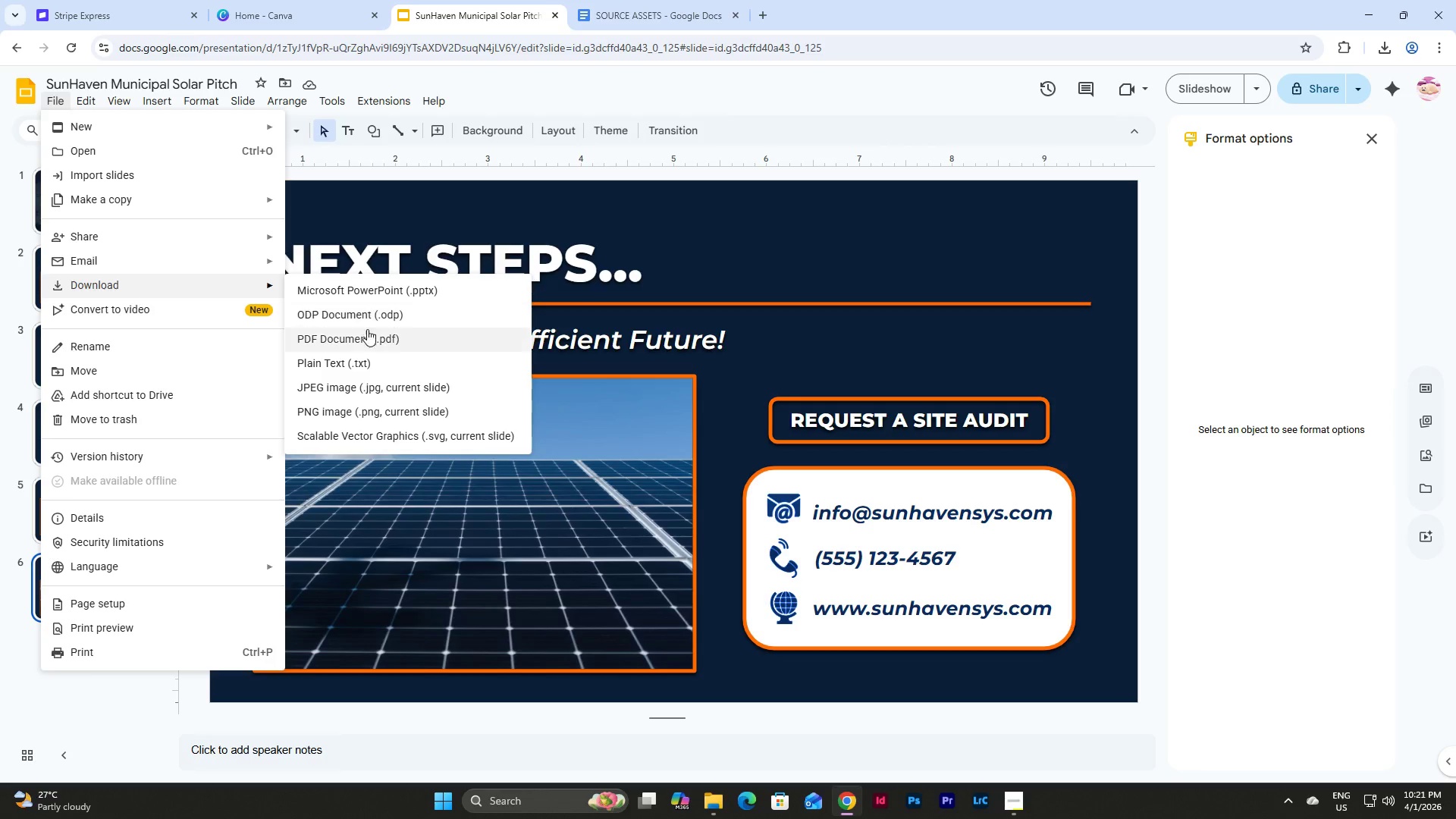 
left_click([392, 340])
 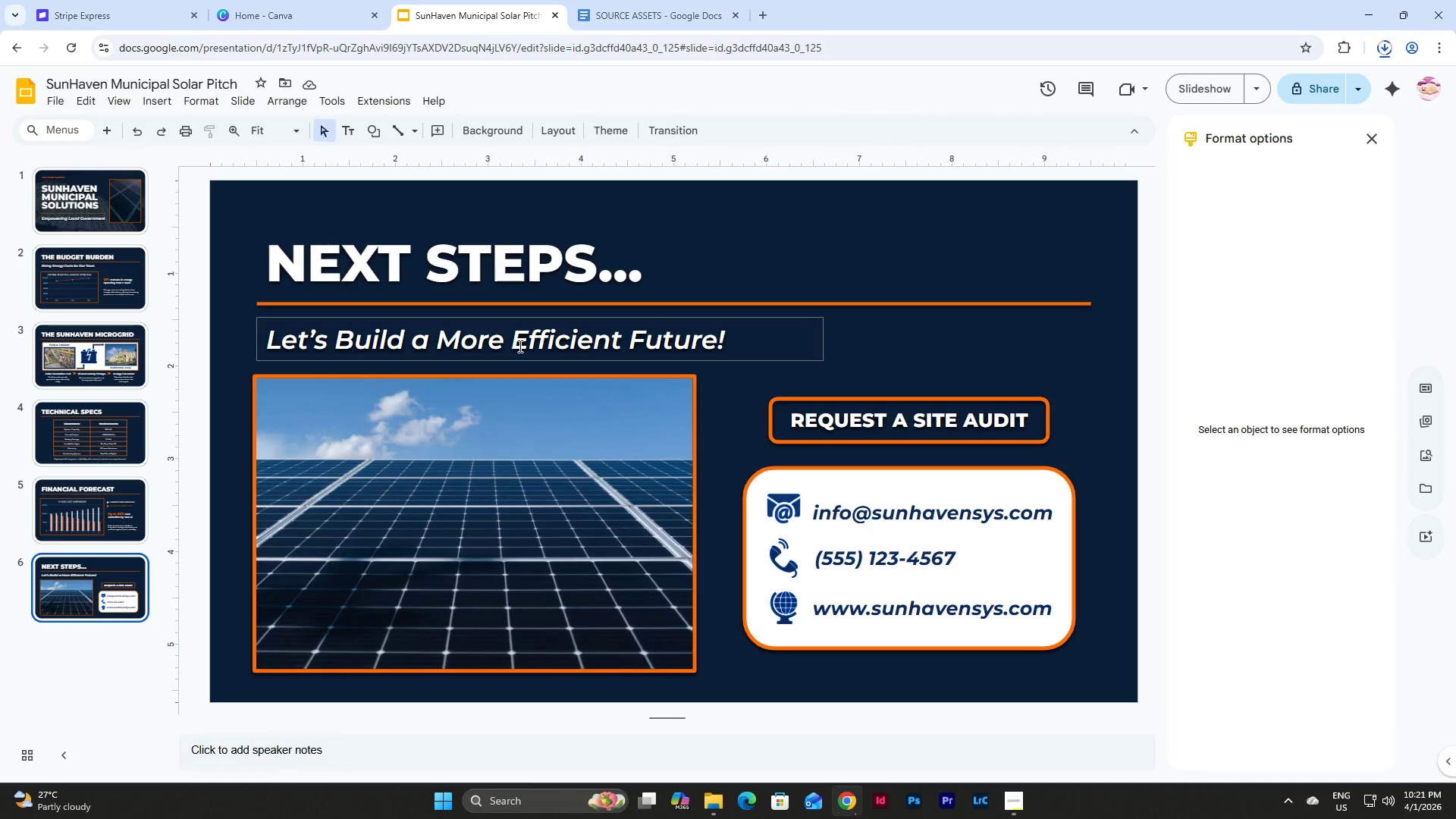 
left_click([1027, 799])